 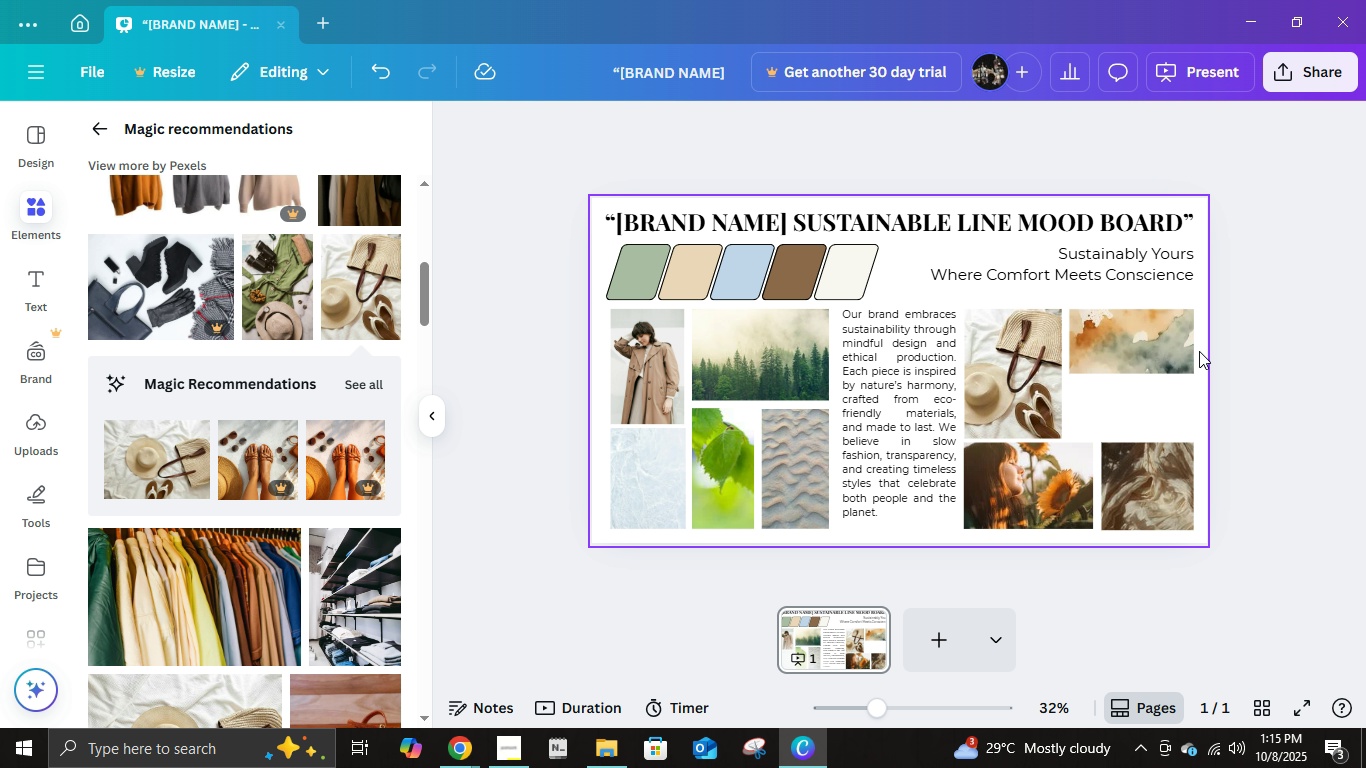 
left_click([925, 443])
 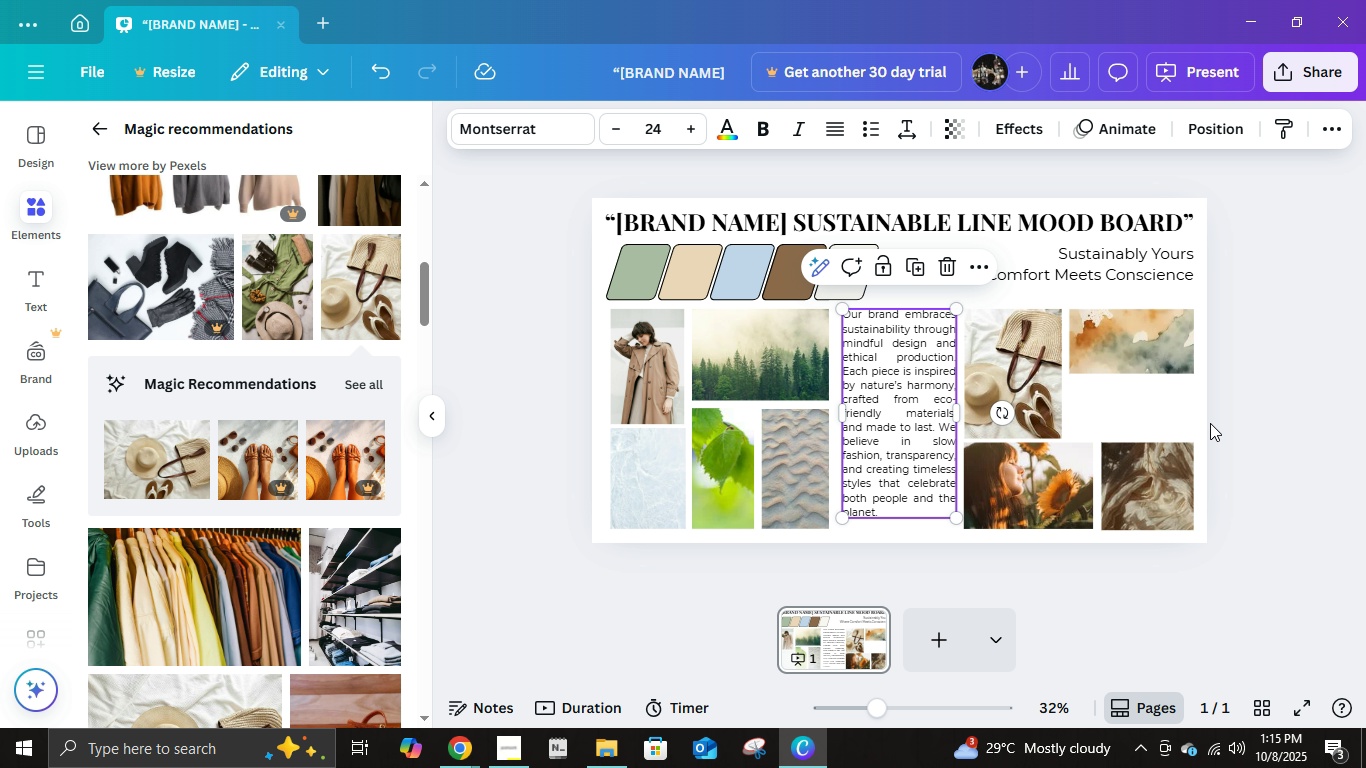 
key(ArrowDown)
 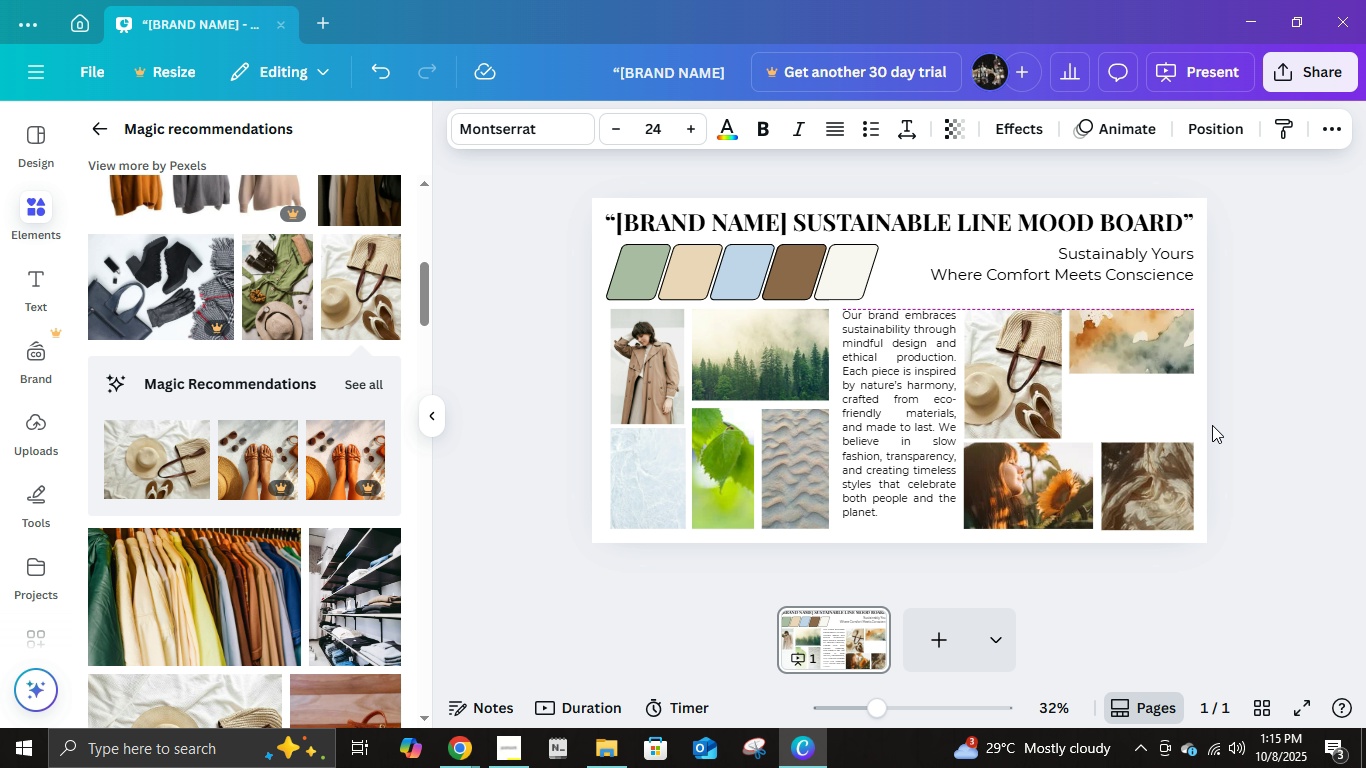 
key(ArrowDown)
 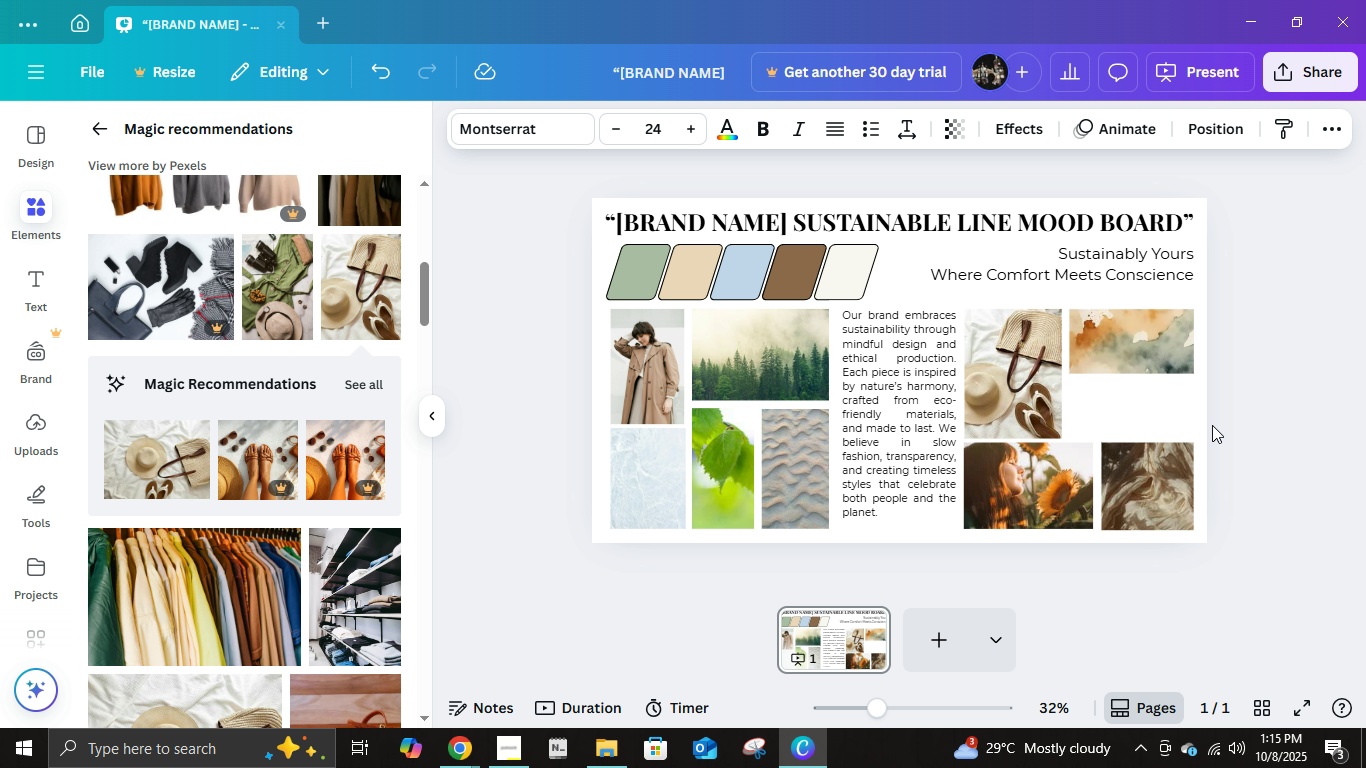 
key(ArrowDown)
 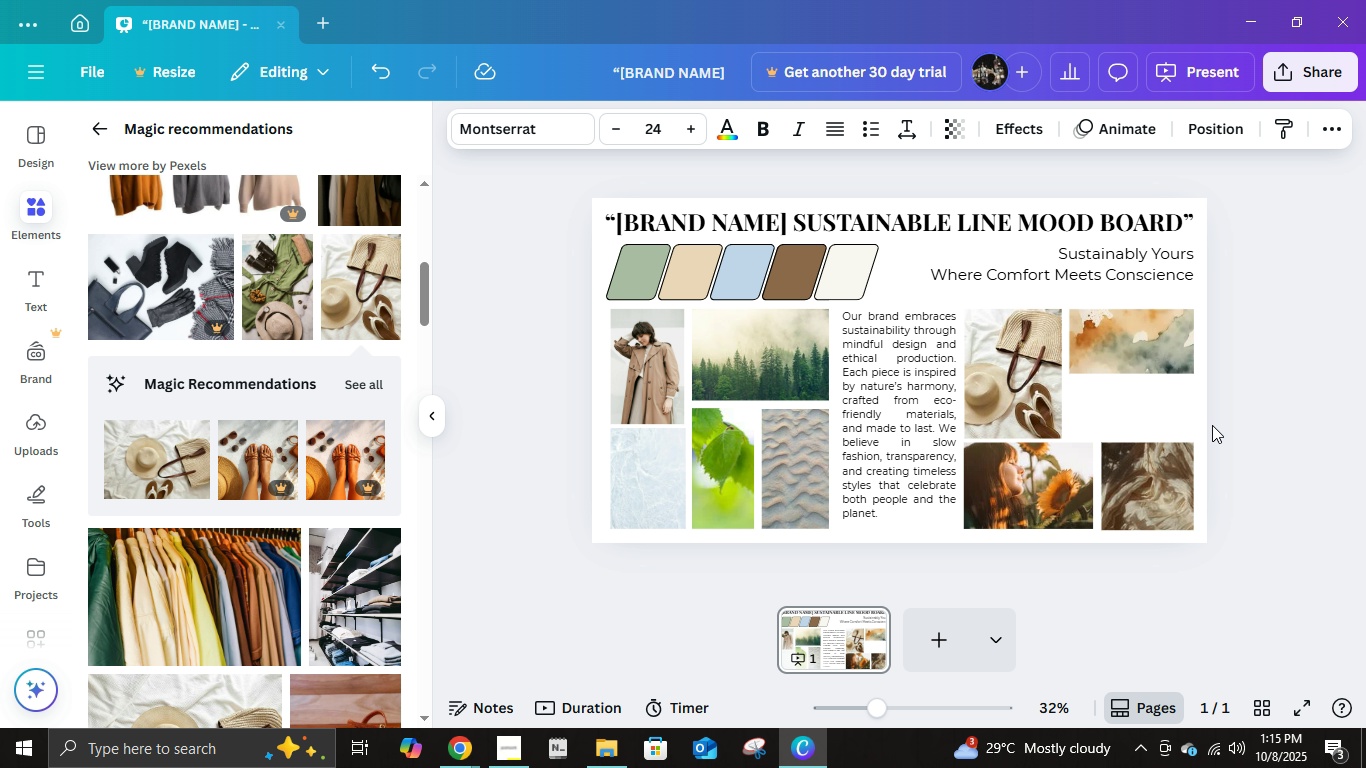 
key(ArrowDown)
 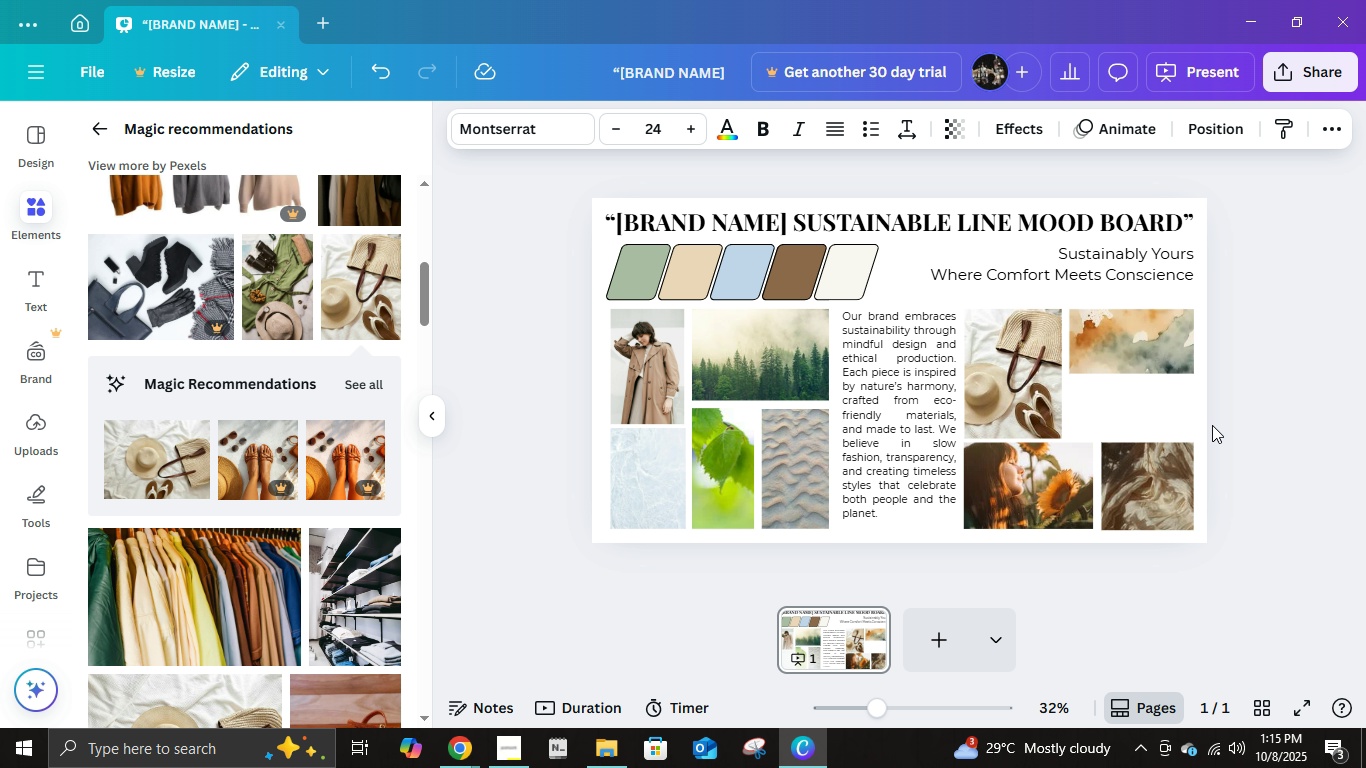 
key(ArrowDown)
 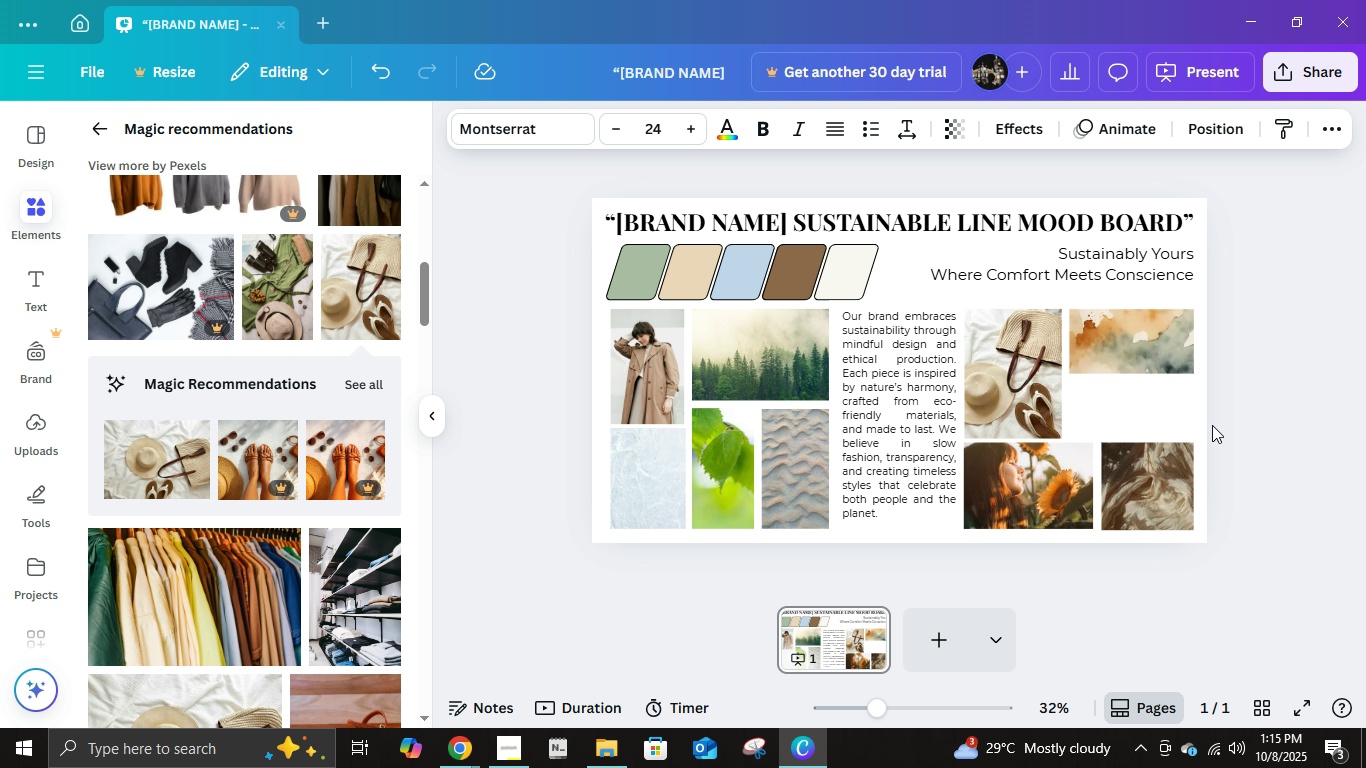 
key(ArrowDown)
 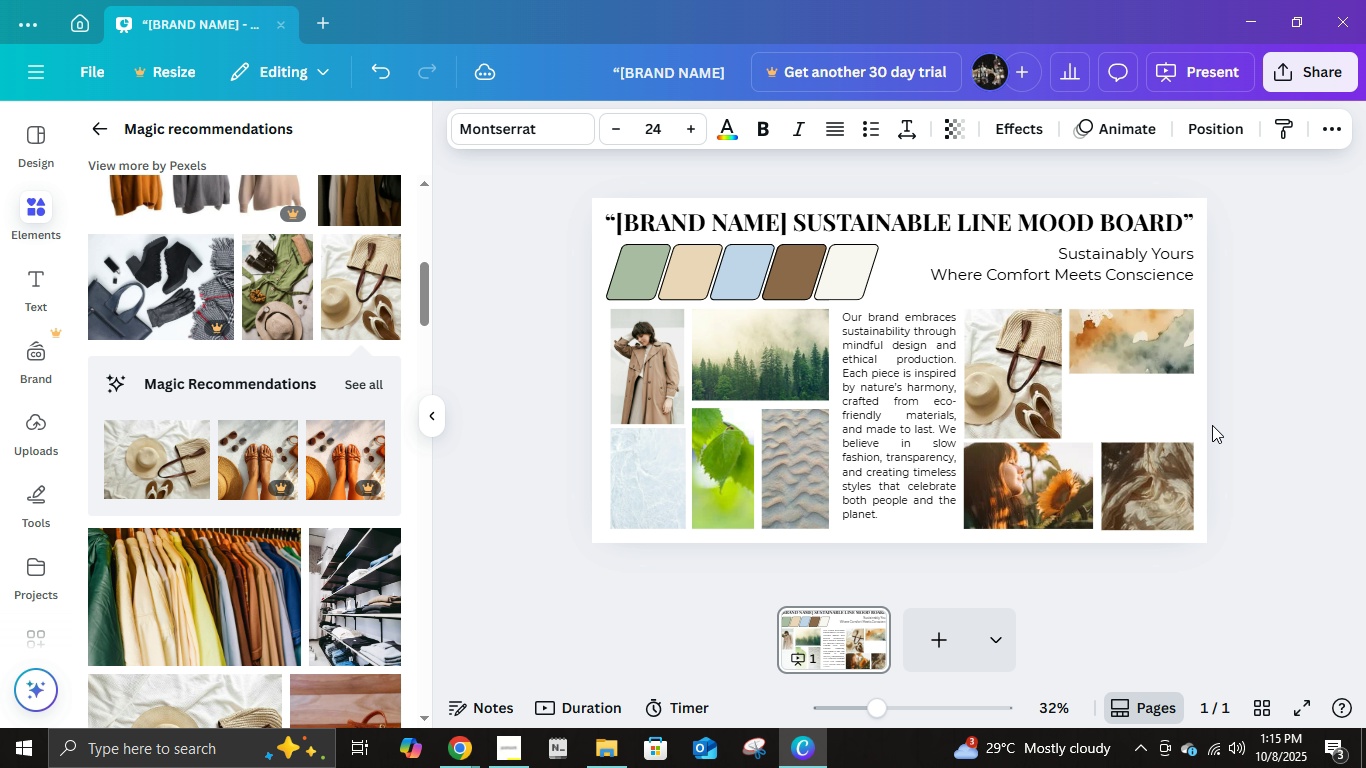 
key(ArrowDown)
 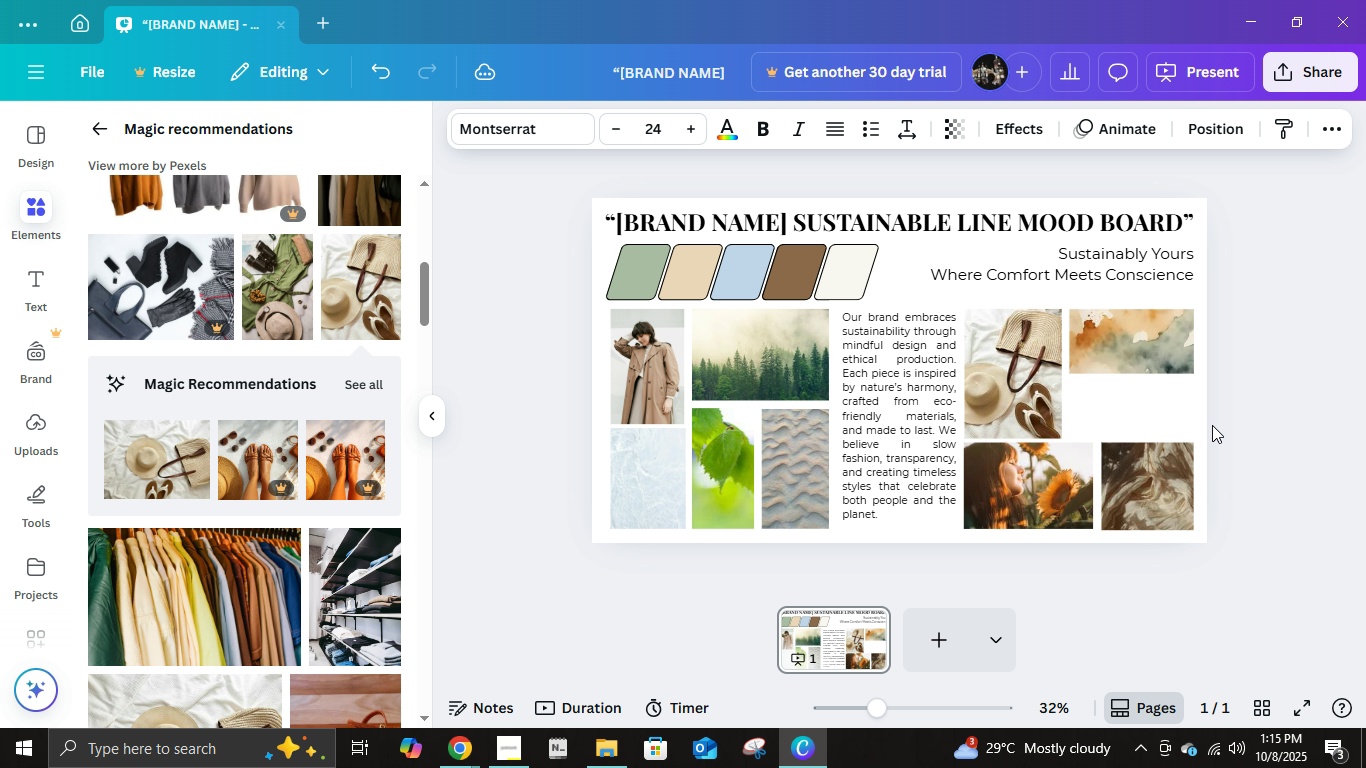 
key(ArrowDown)
 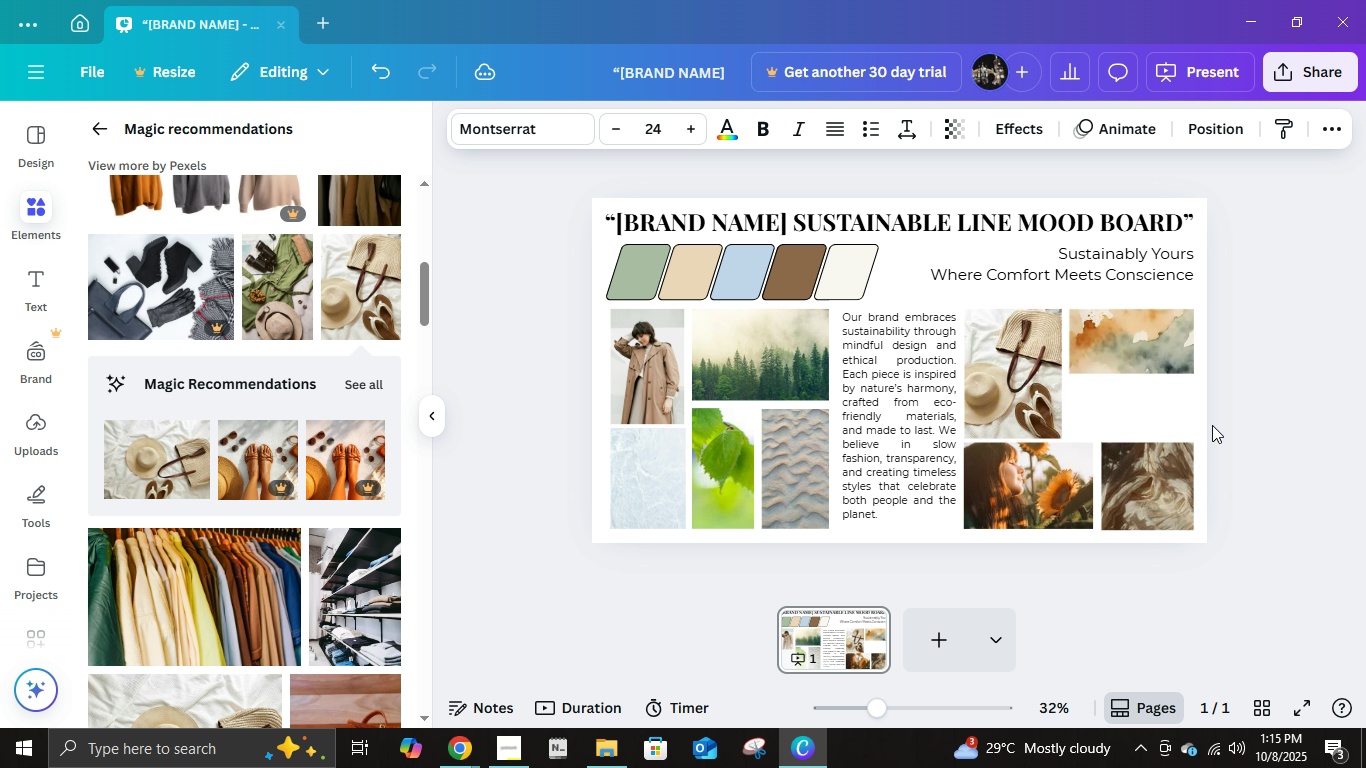 
key(ArrowDown)
 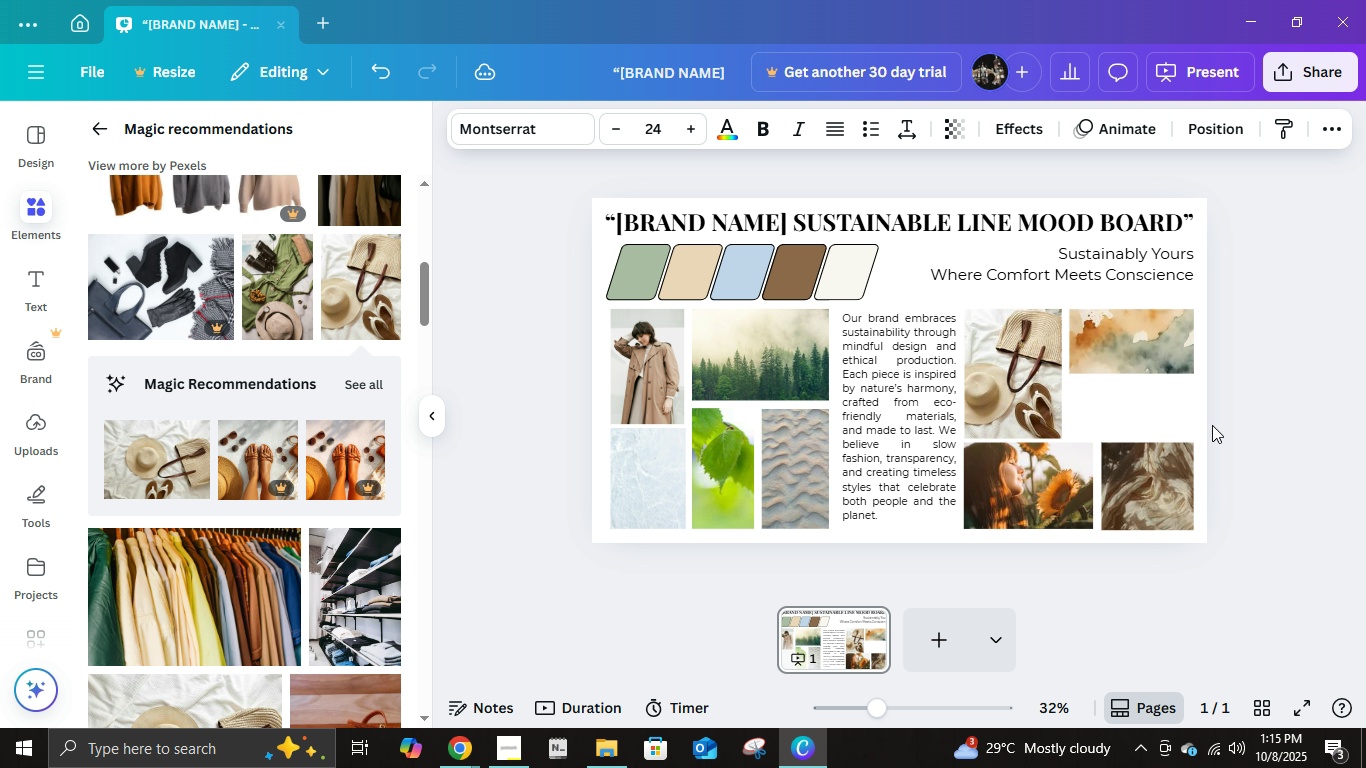 
key(ArrowDown)
 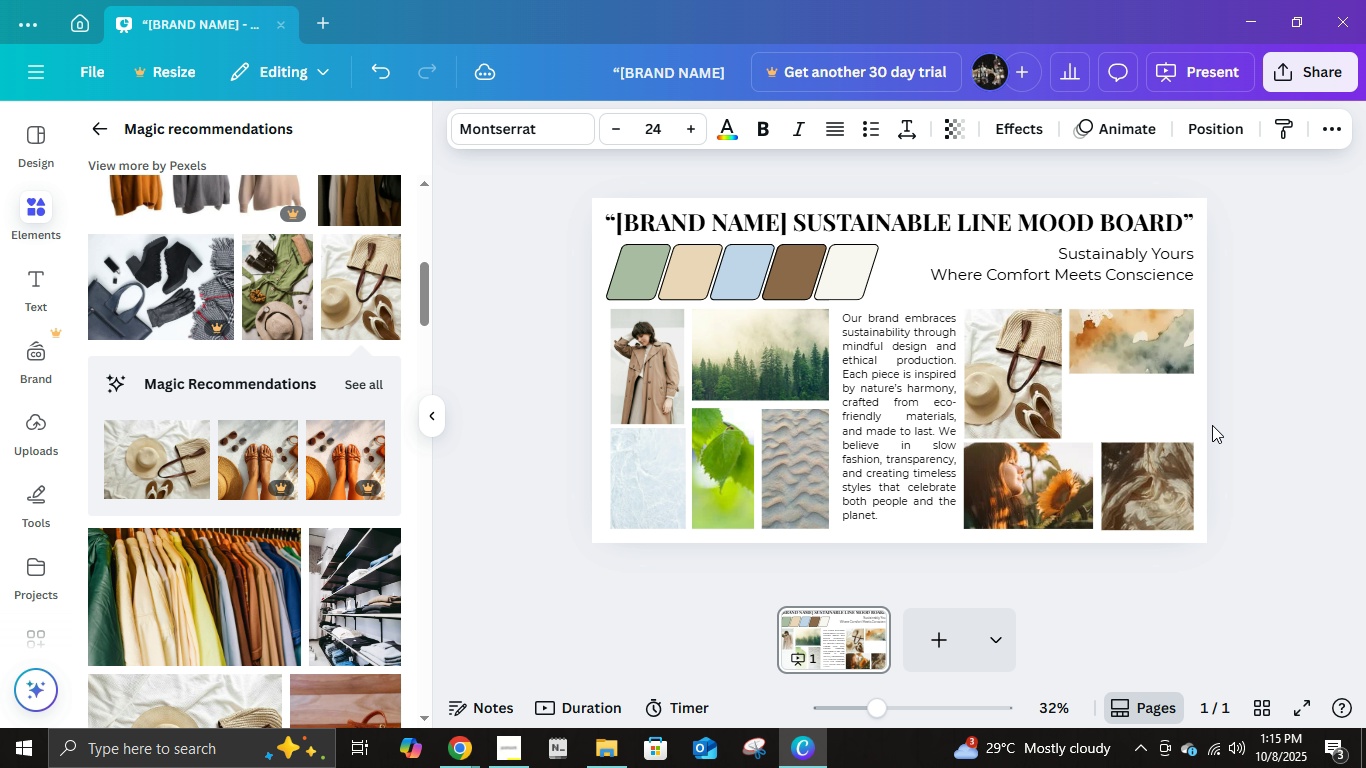 
key(ArrowDown)
 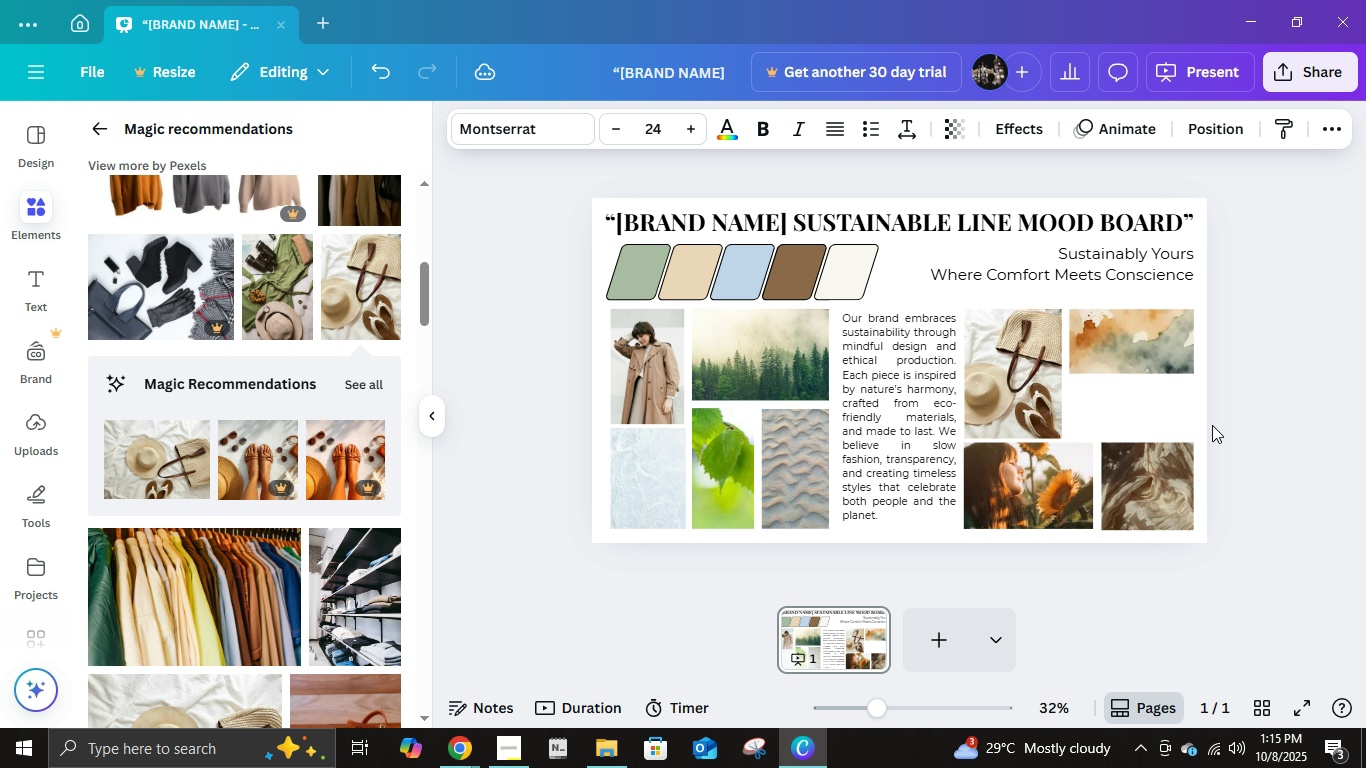 
key(ArrowDown)
 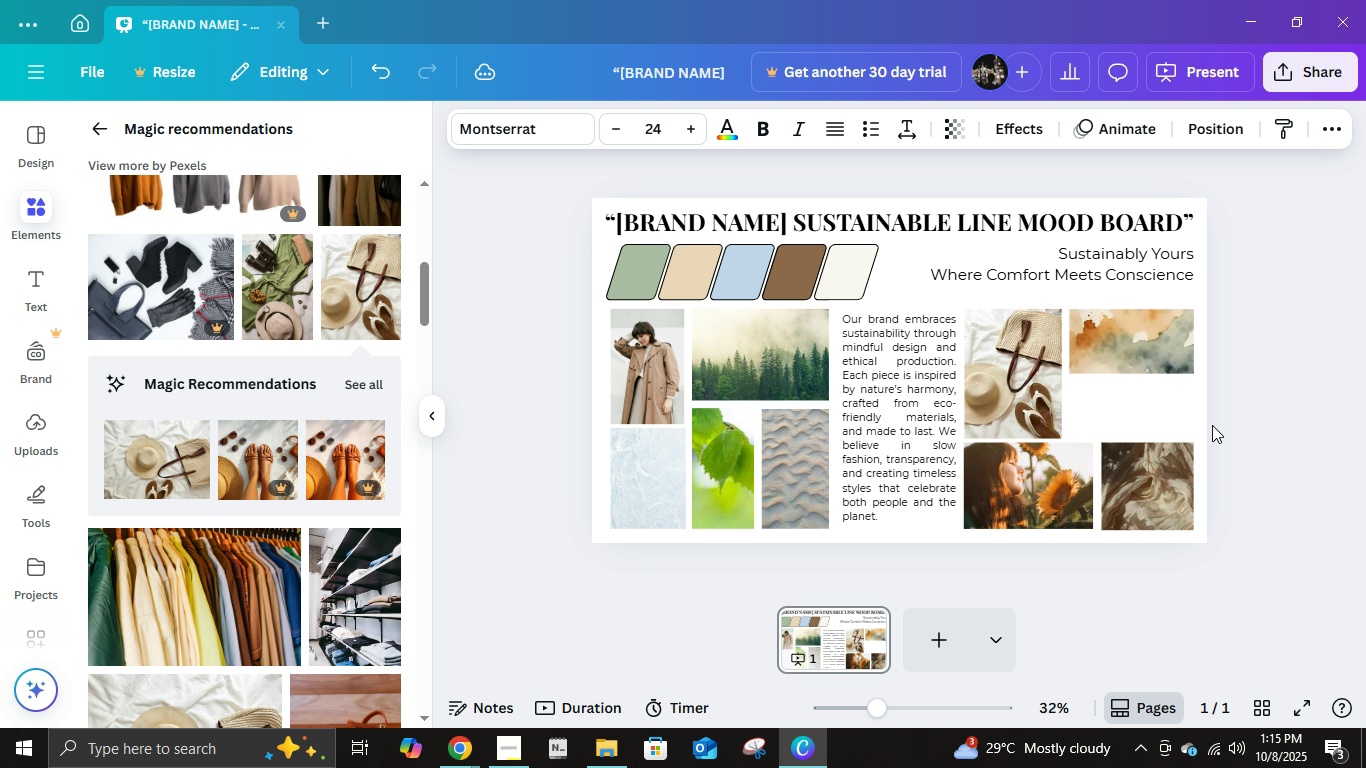 
key(ArrowDown)
 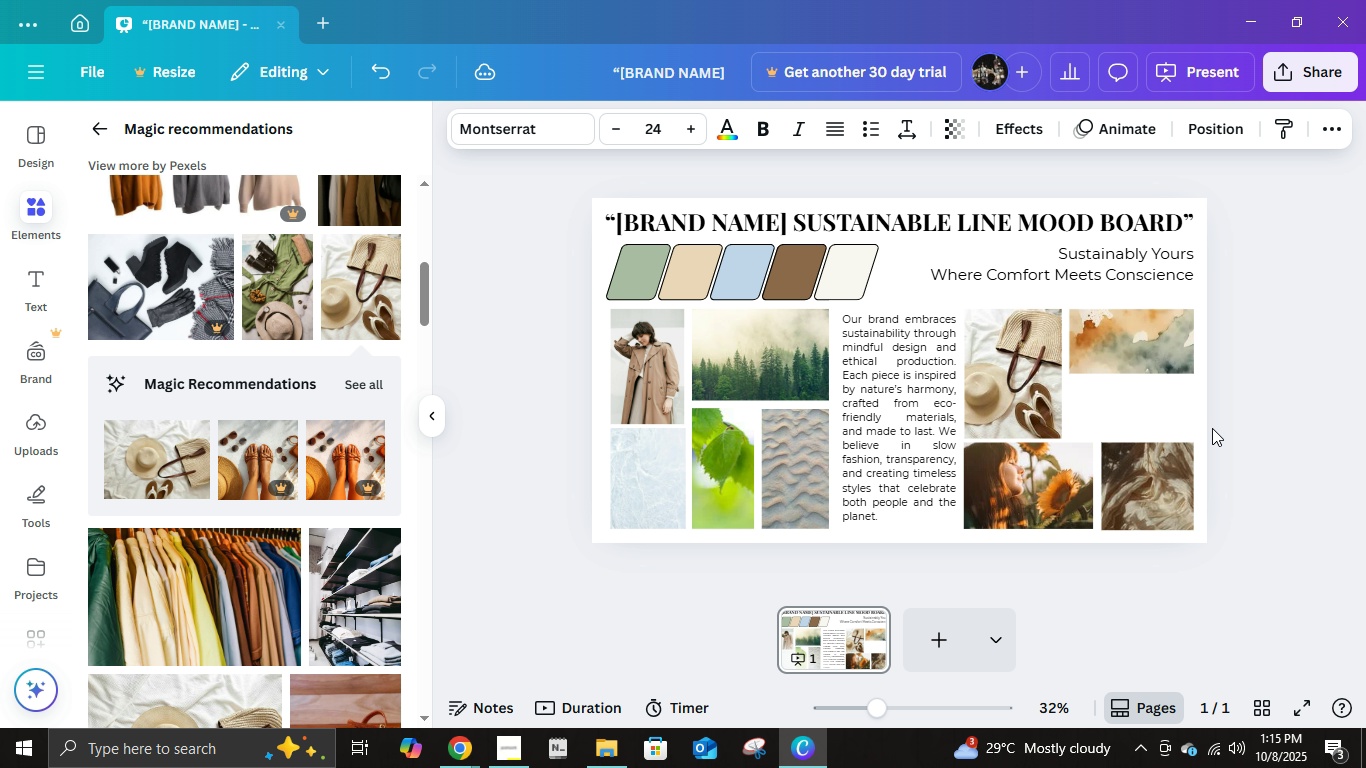 
key(ArrowLeft)
 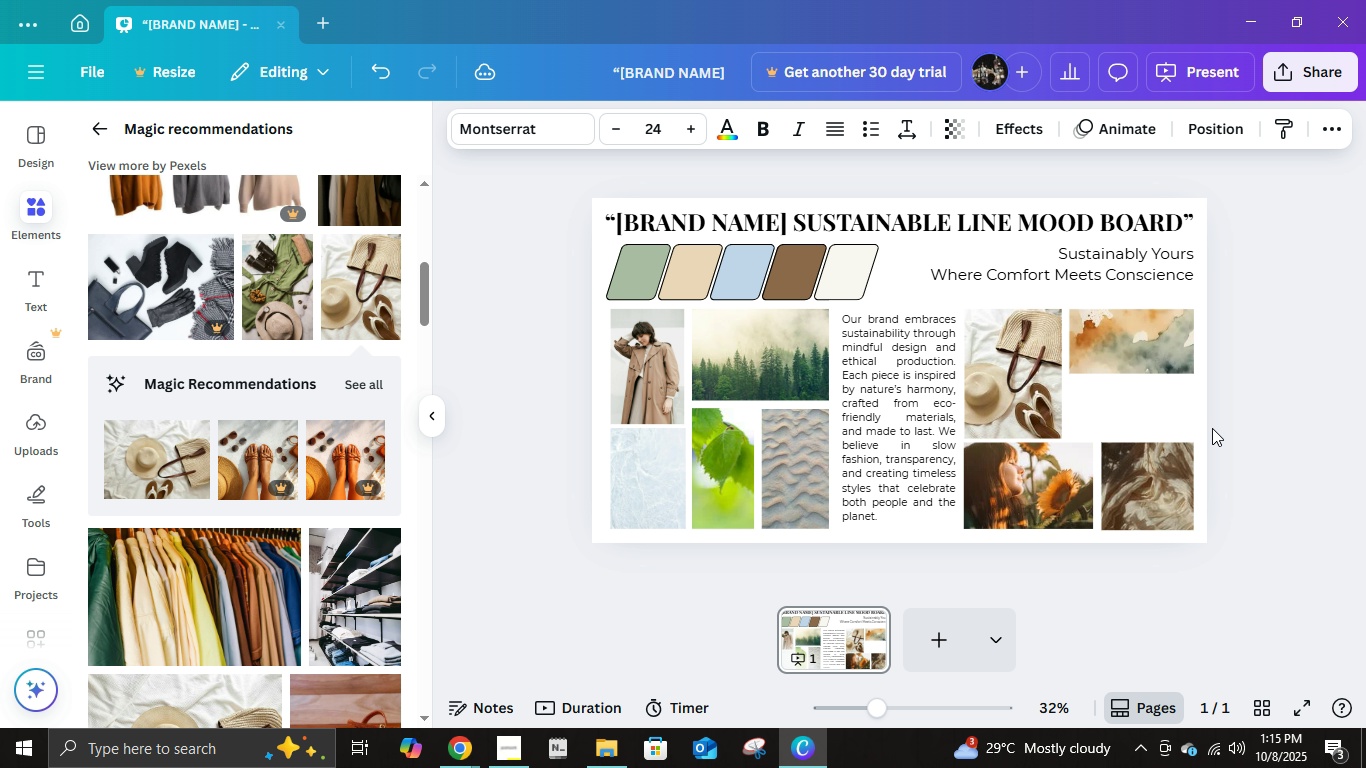 
key(ArrowLeft)
 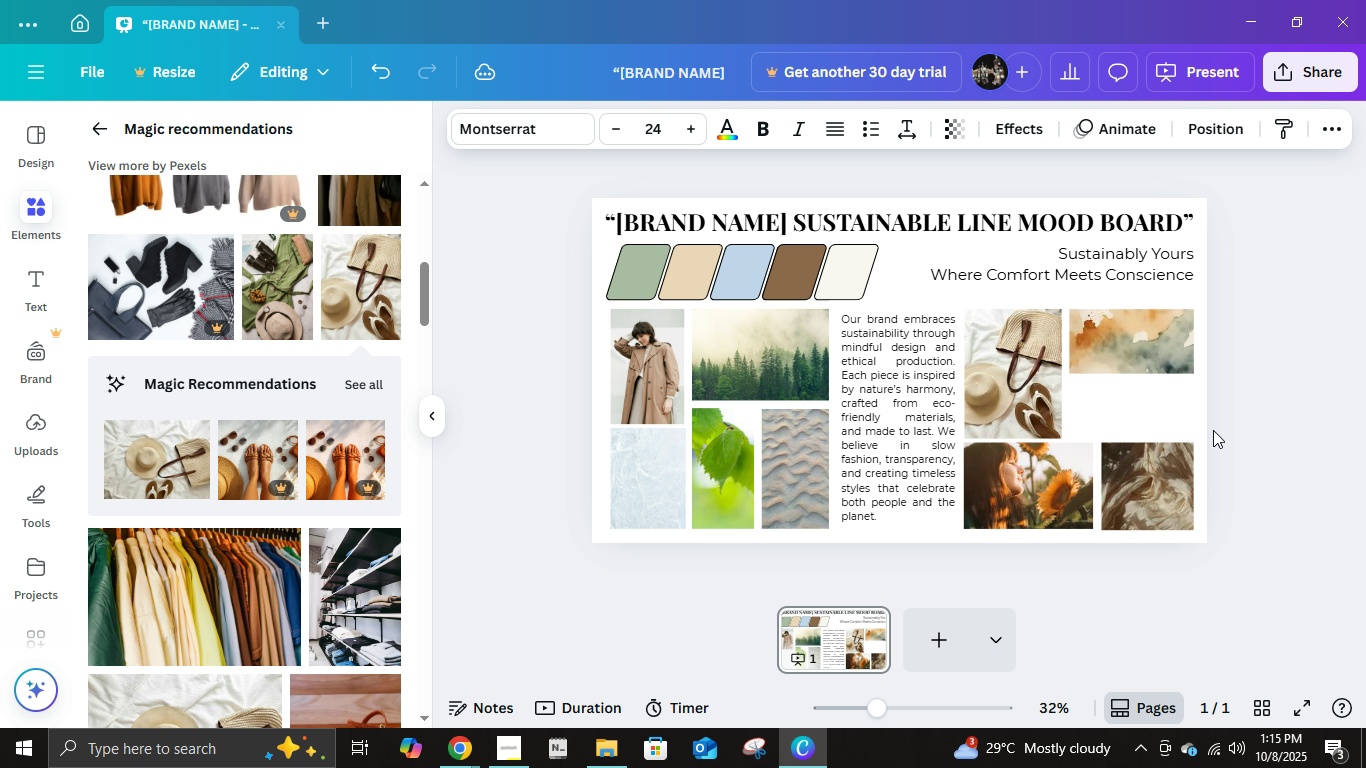 
key(ArrowLeft)
 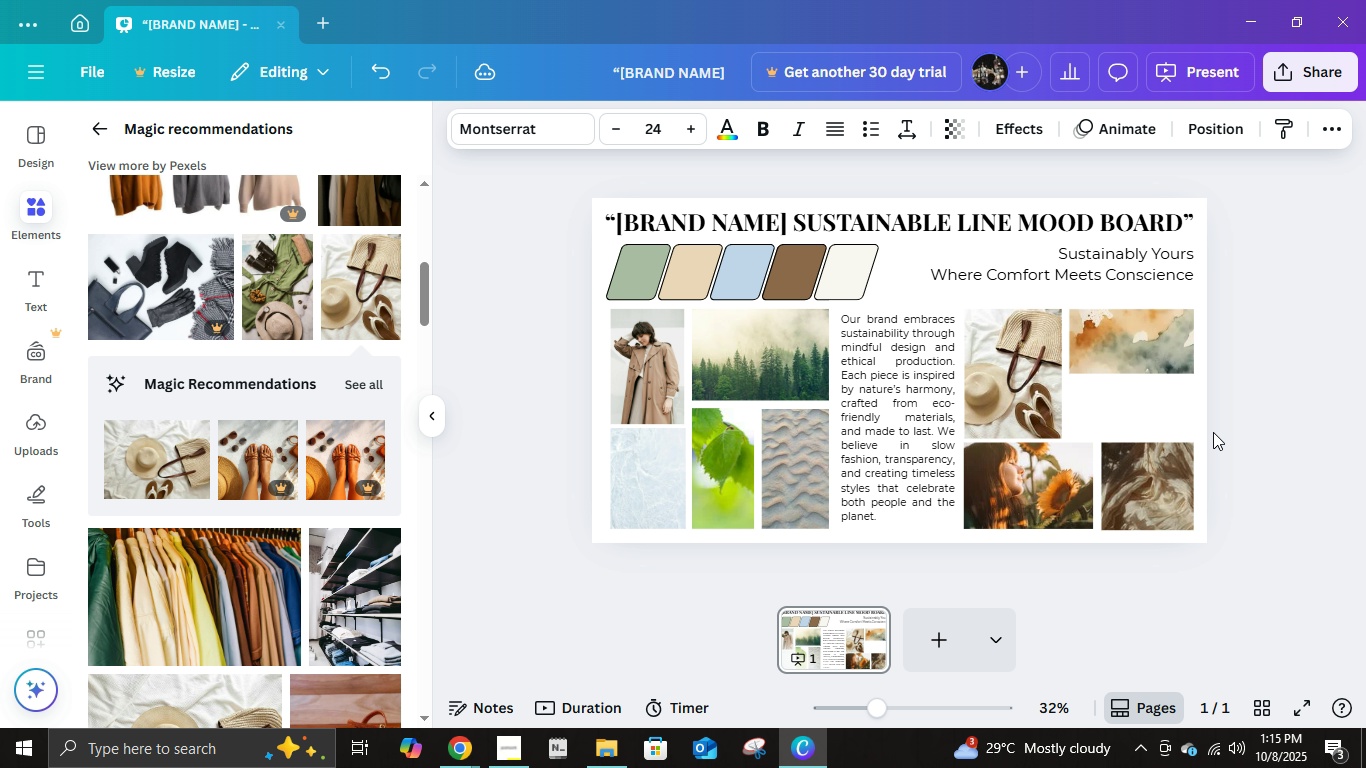 
key(ArrowLeft)
 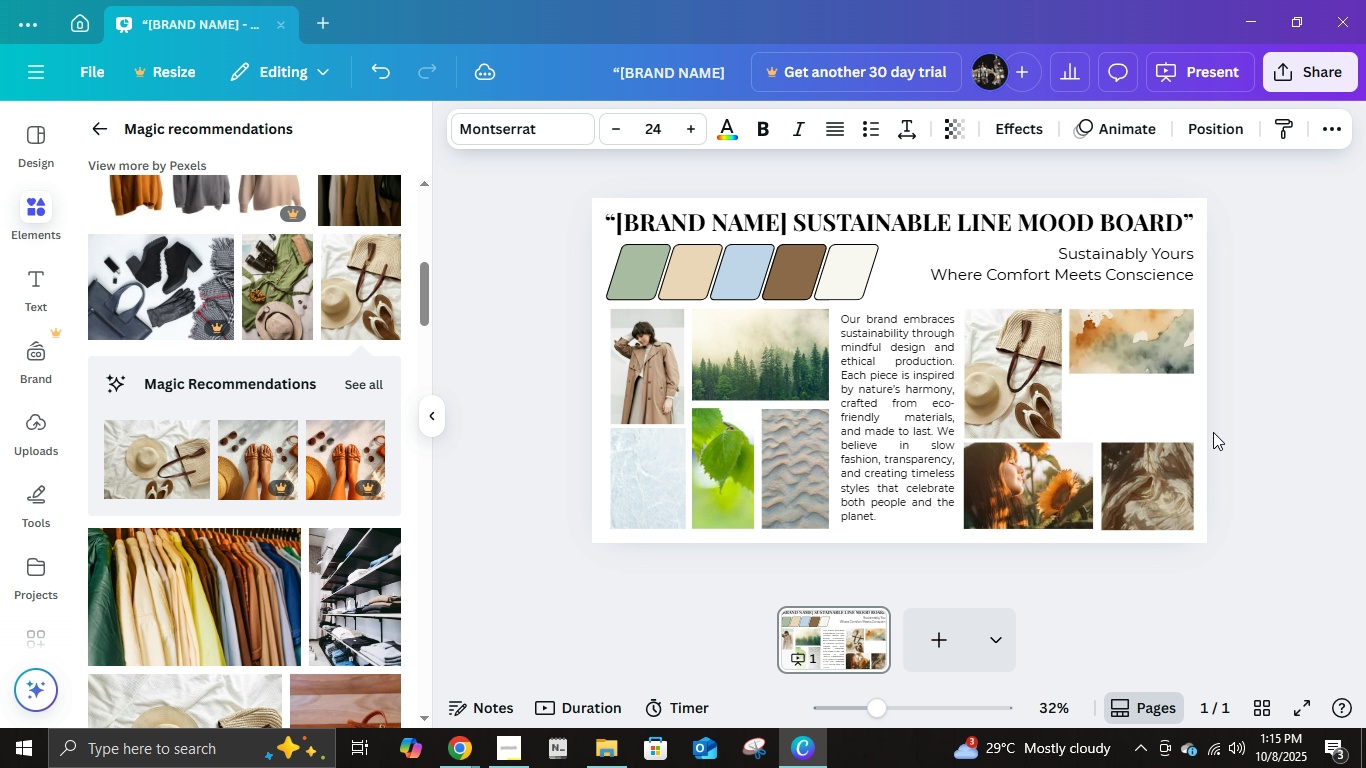 
key(ArrowLeft)
 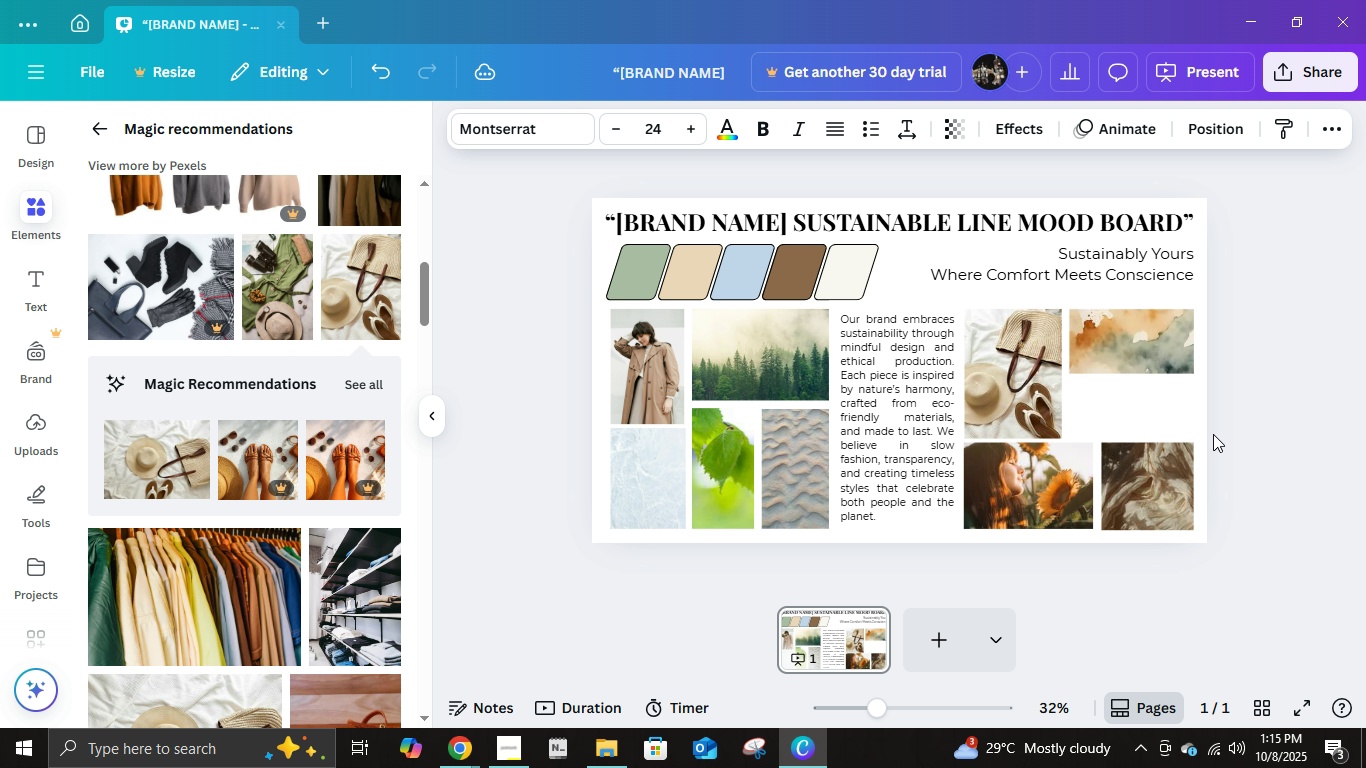 
key(ArrowLeft)
 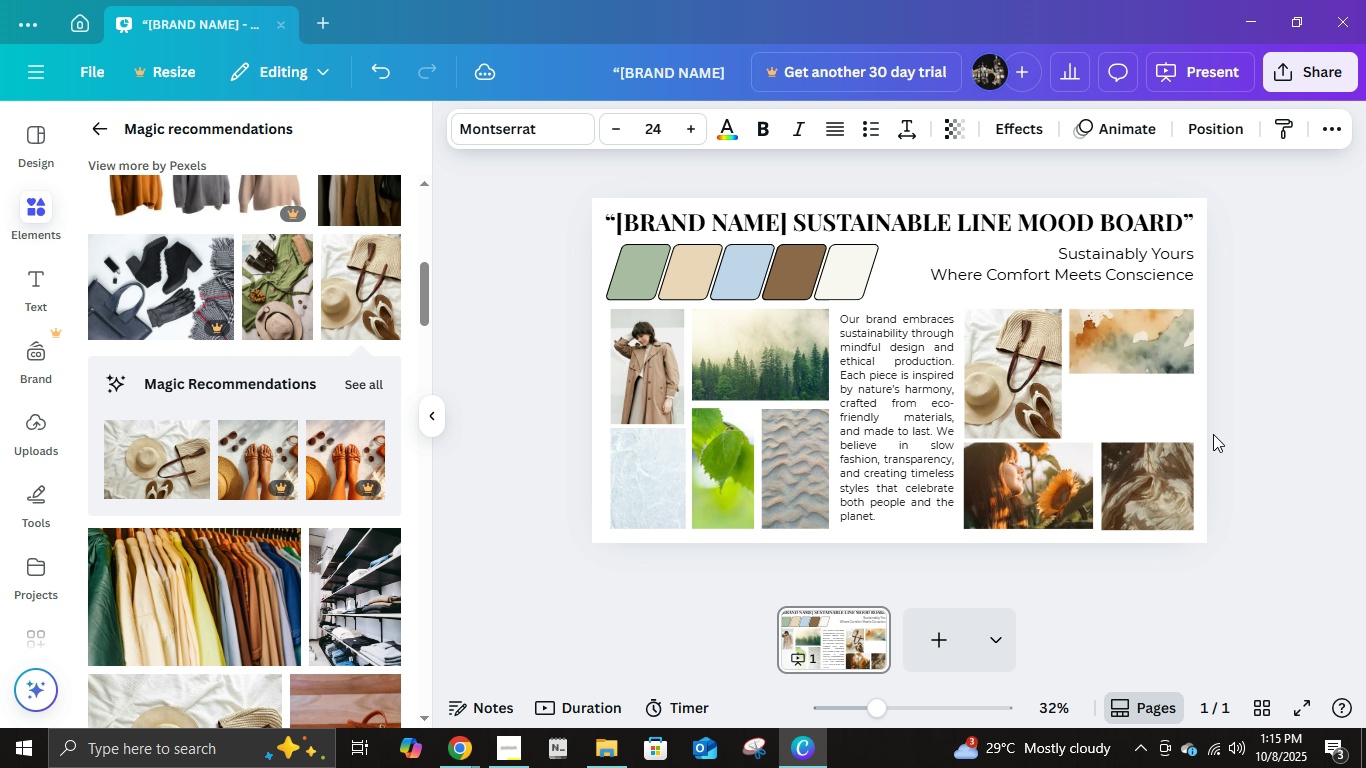 
key(ArrowLeft)
 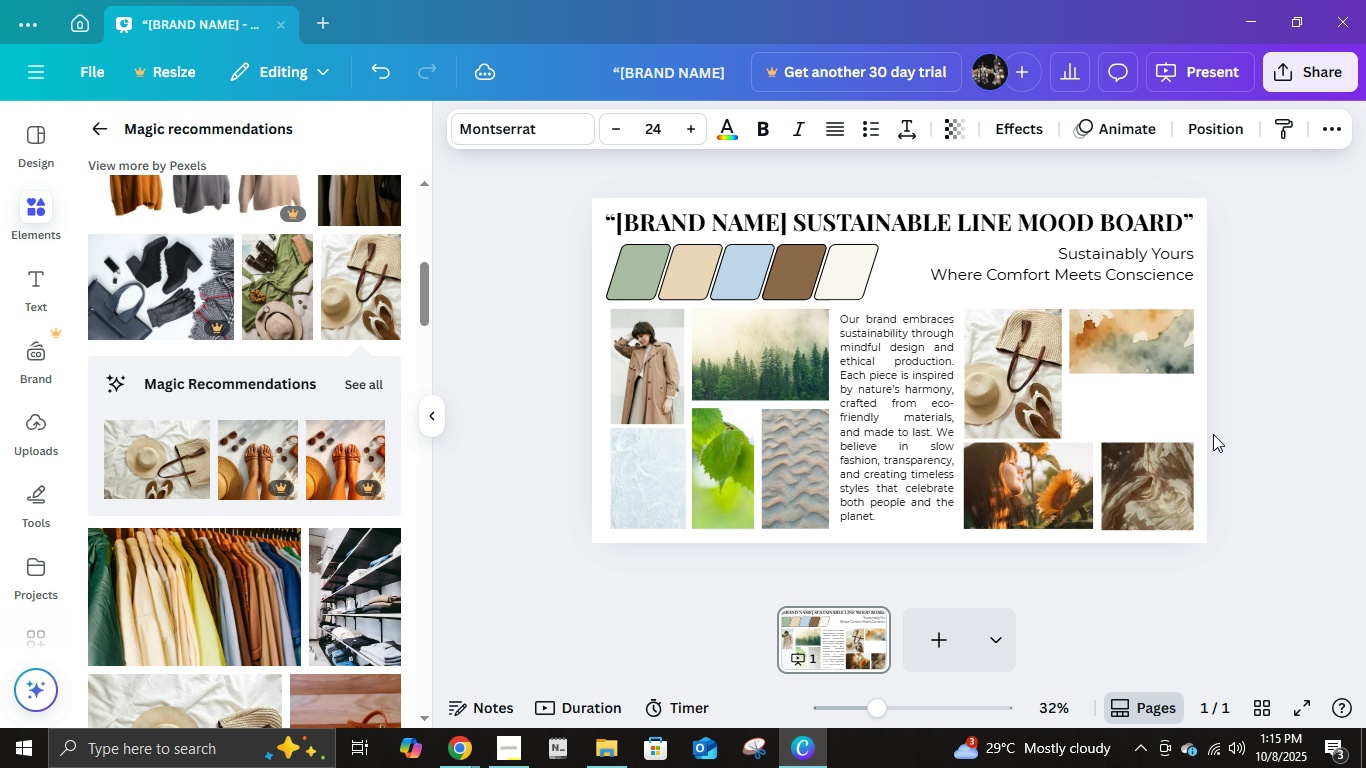 
key(ArrowDown)
 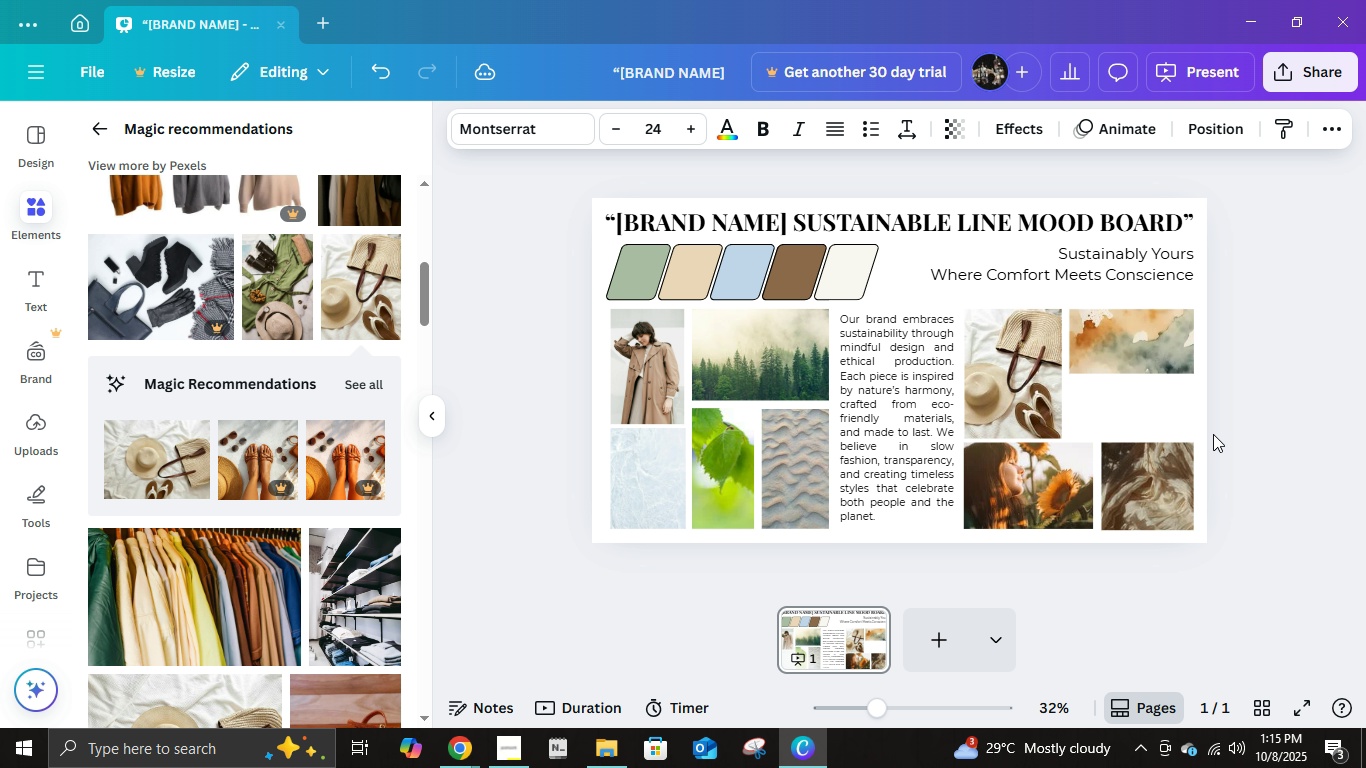 
key(ArrowDown)
 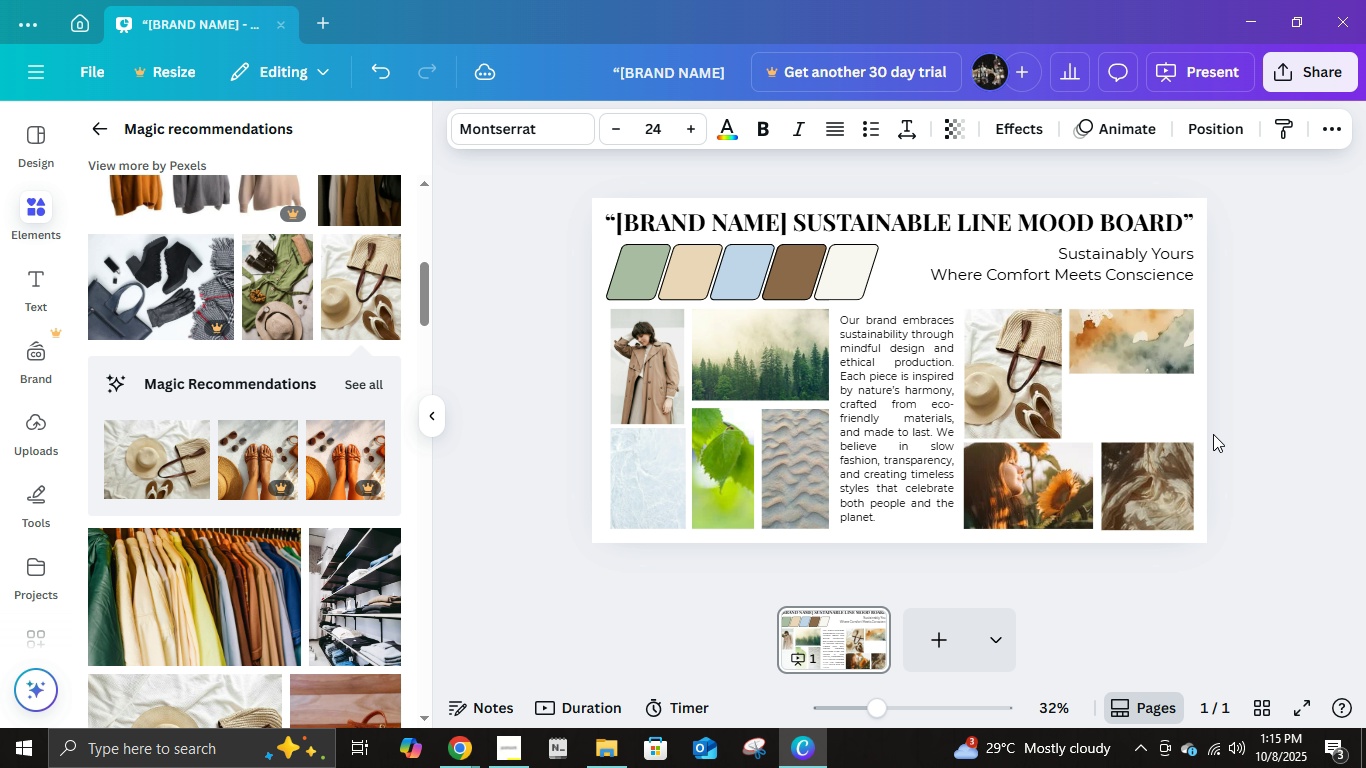 
key(ArrowDown)
 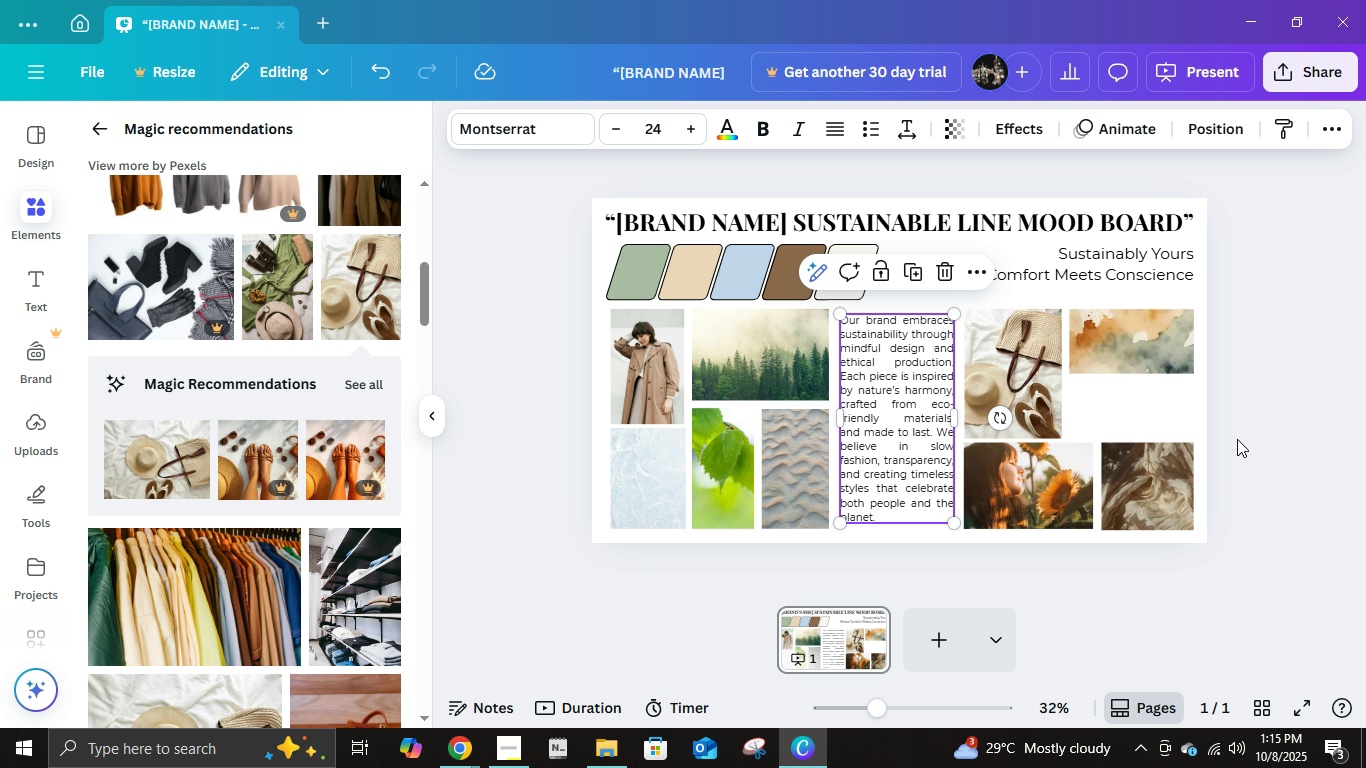 
left_click([1265, 446])
 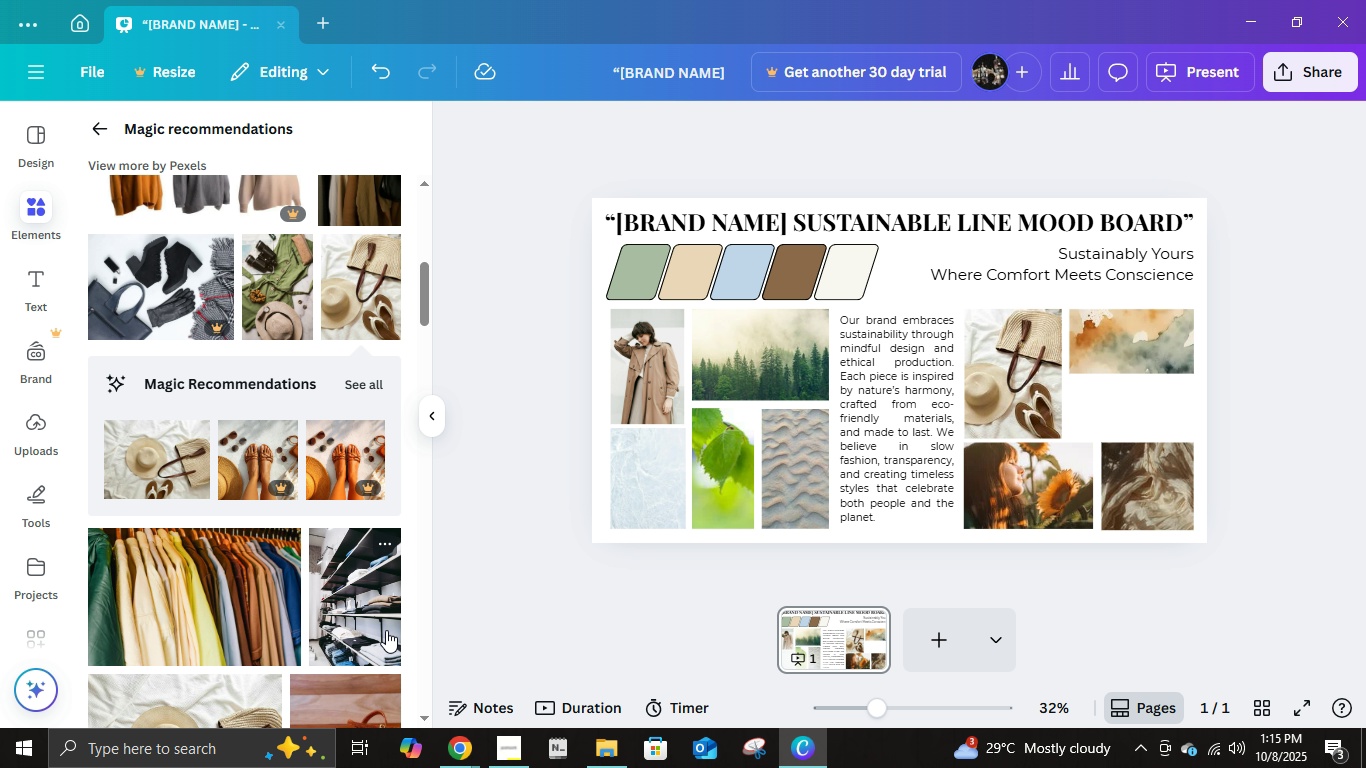 
scroll: coordinate [282, 581], scroll_direction: down, amount: 4.0
 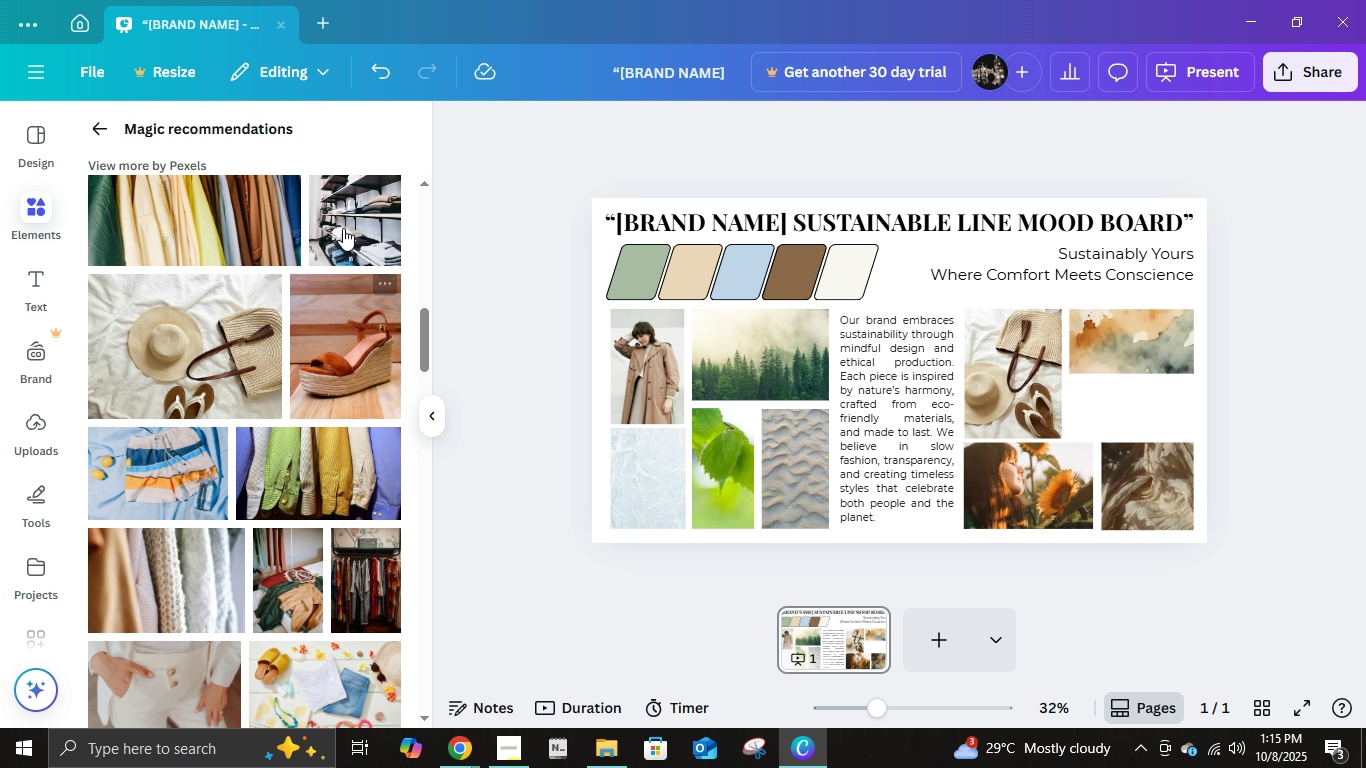 
left_click([109, 124])
 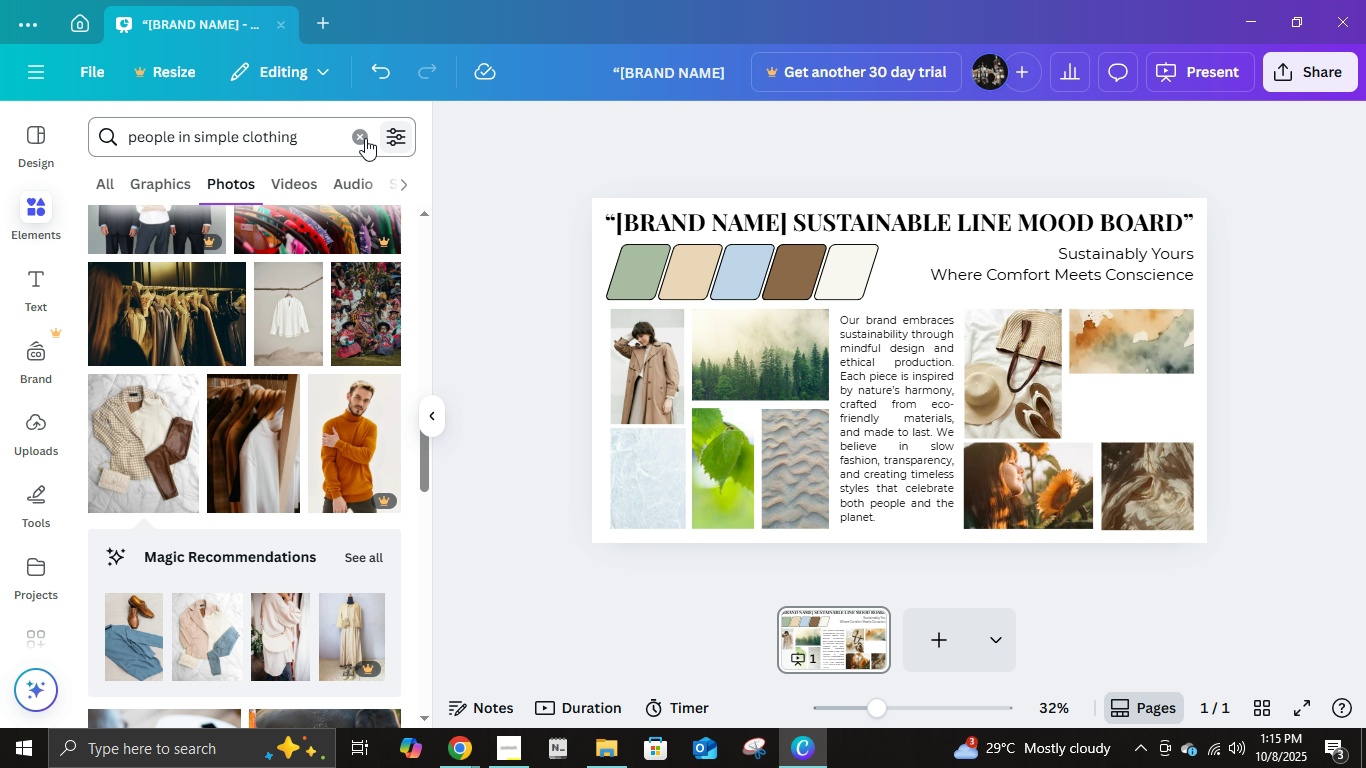 
left_click([353, 138])
 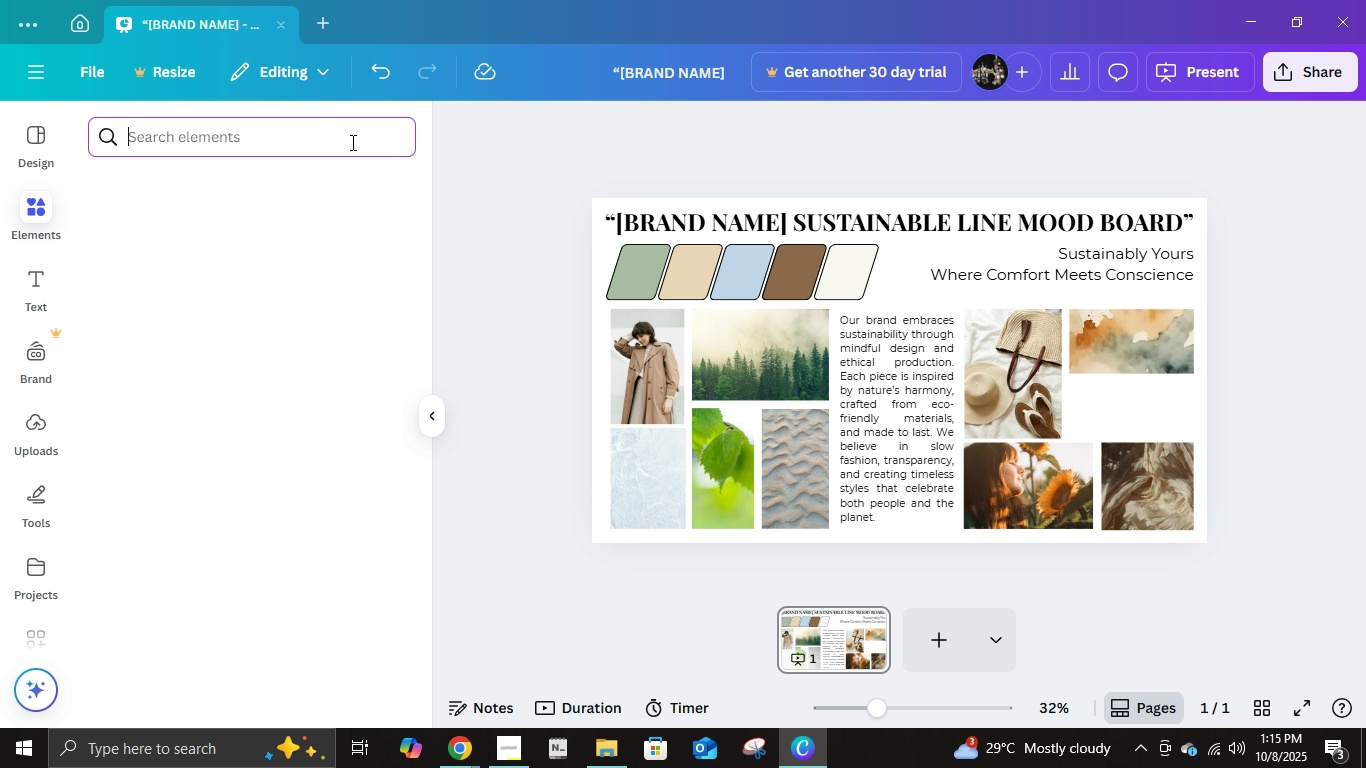 
type(cotton)
 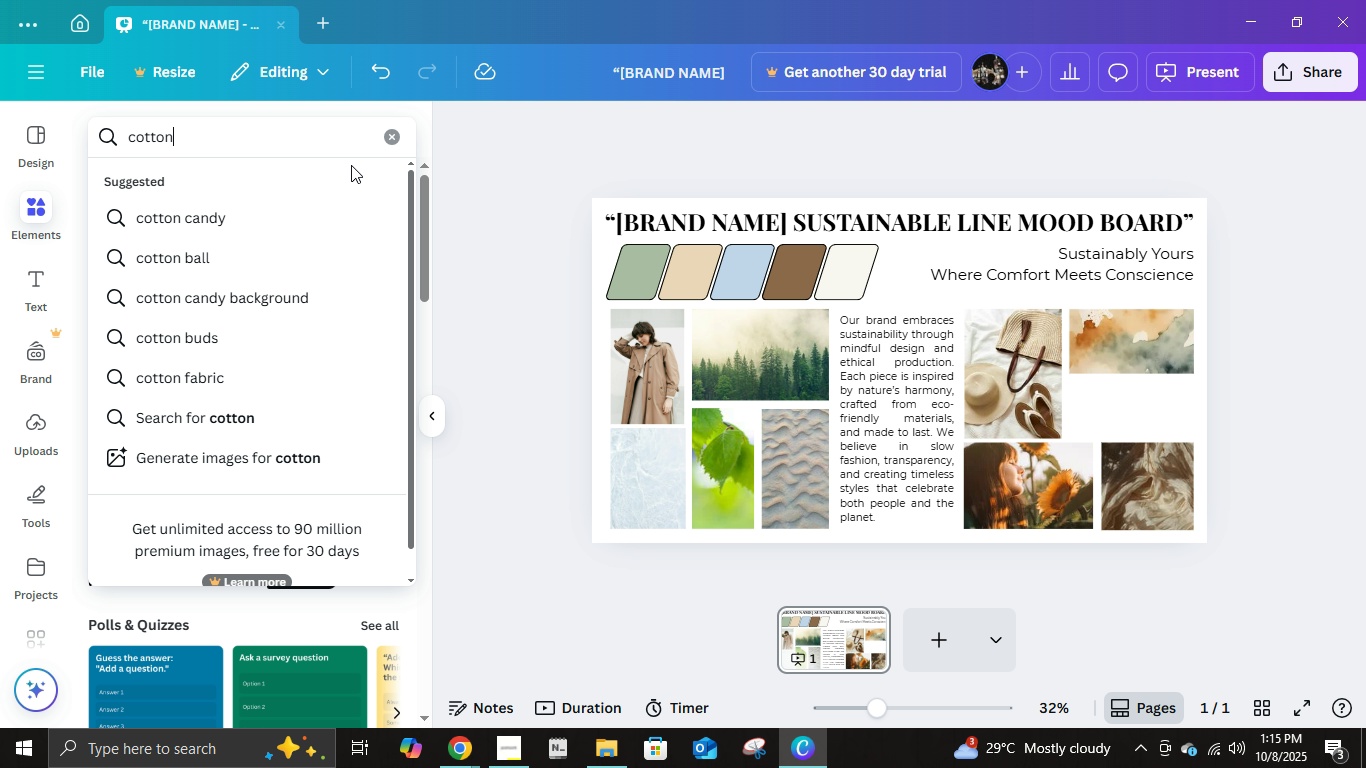 
key(Enter)
 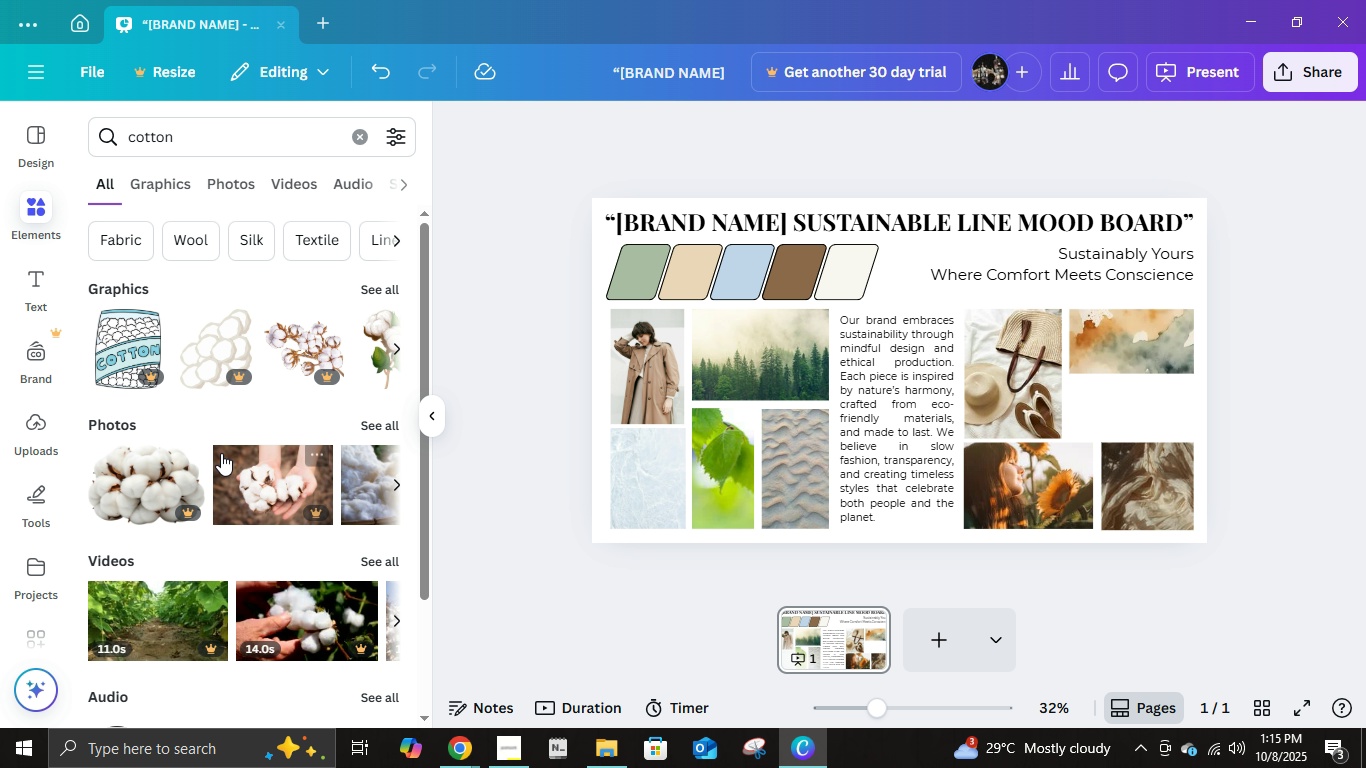 
scroll: coordinate [208, 579], scroll_direction: down, amount: 1.0
 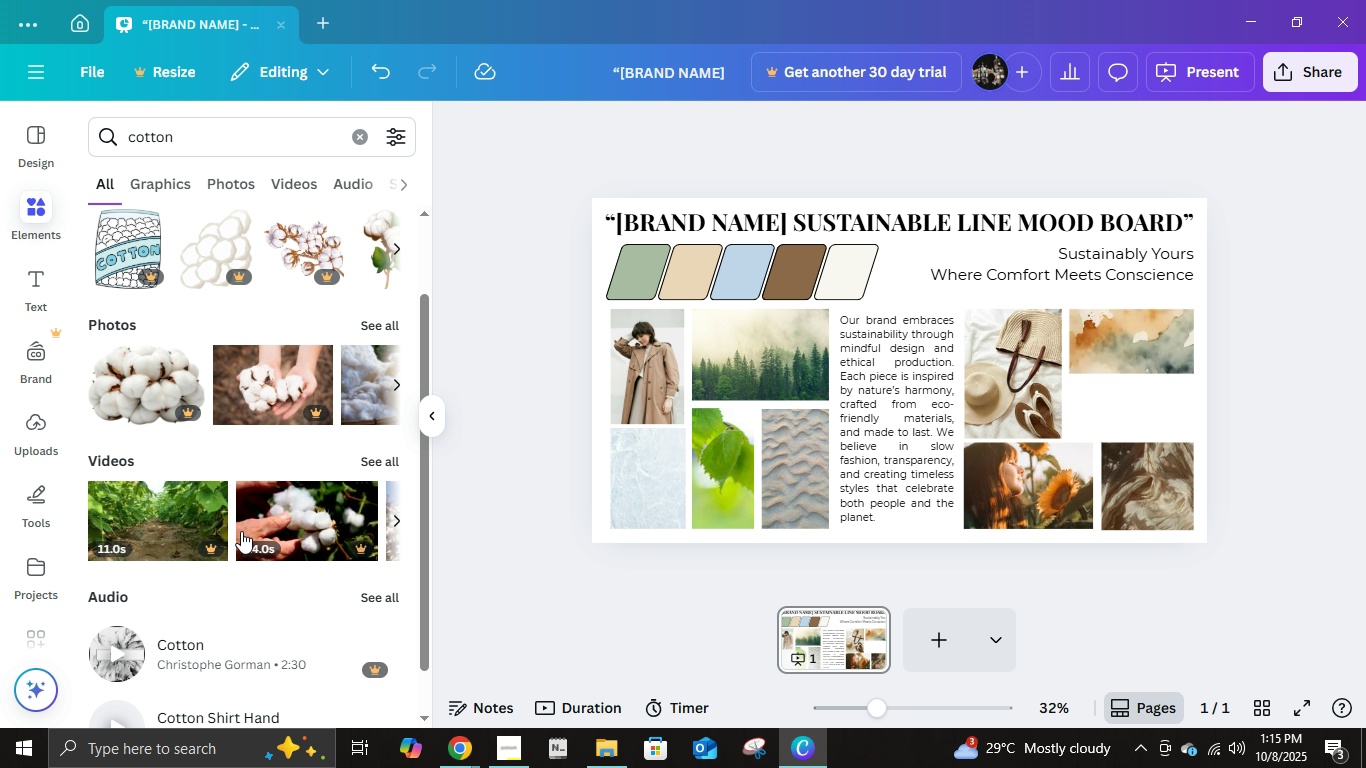 
scroll: coordinate [241, 531], scroll_direction: up, amount: 3.0
 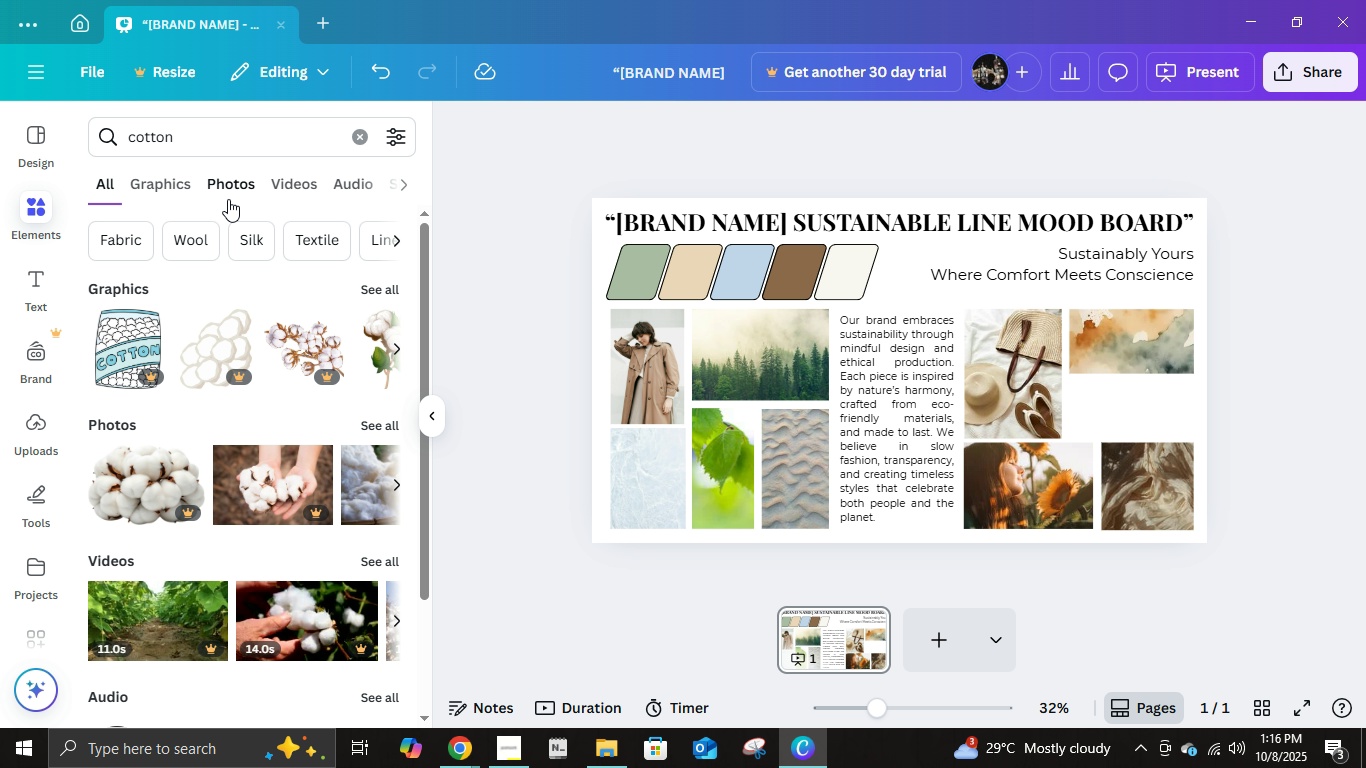 
left_click([228, 199])
 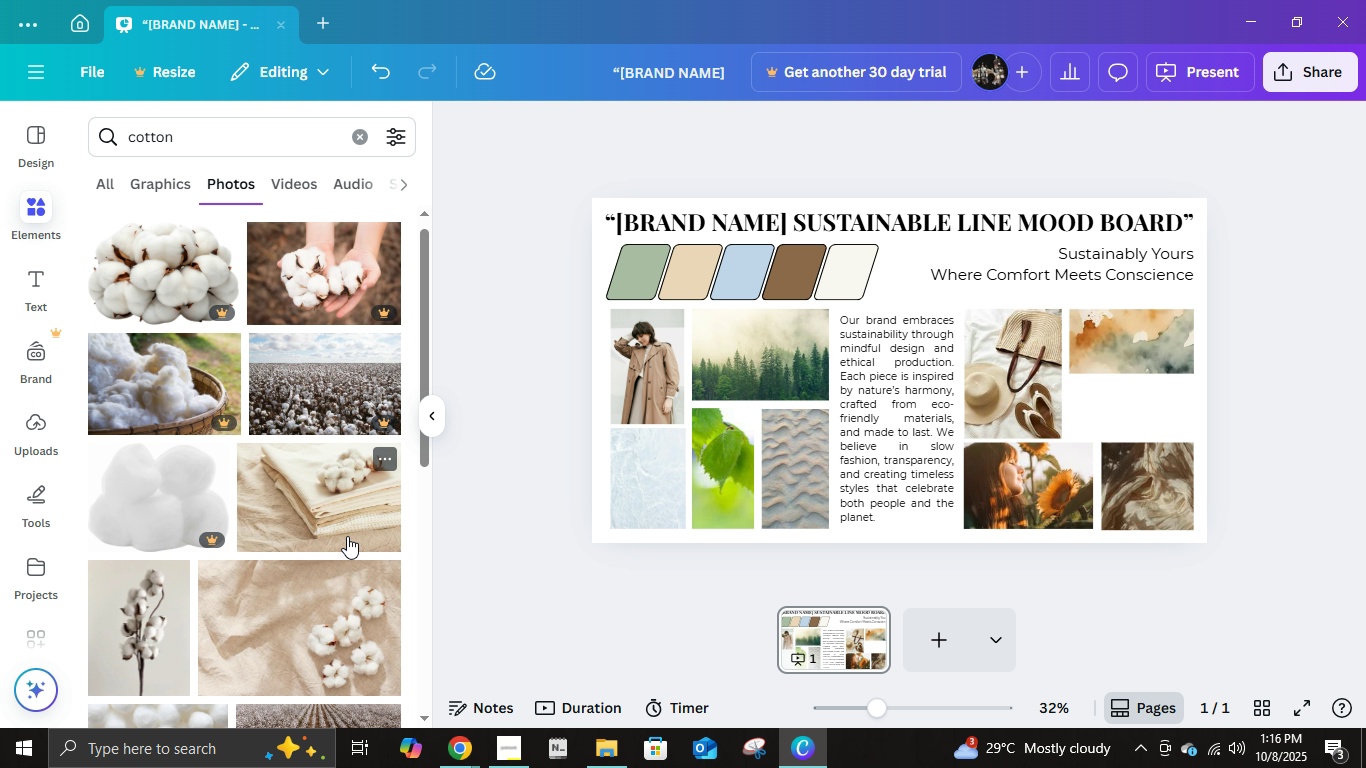 
scroll: coordinate [347, 536], scroll_direction: down, amount: 4.0
 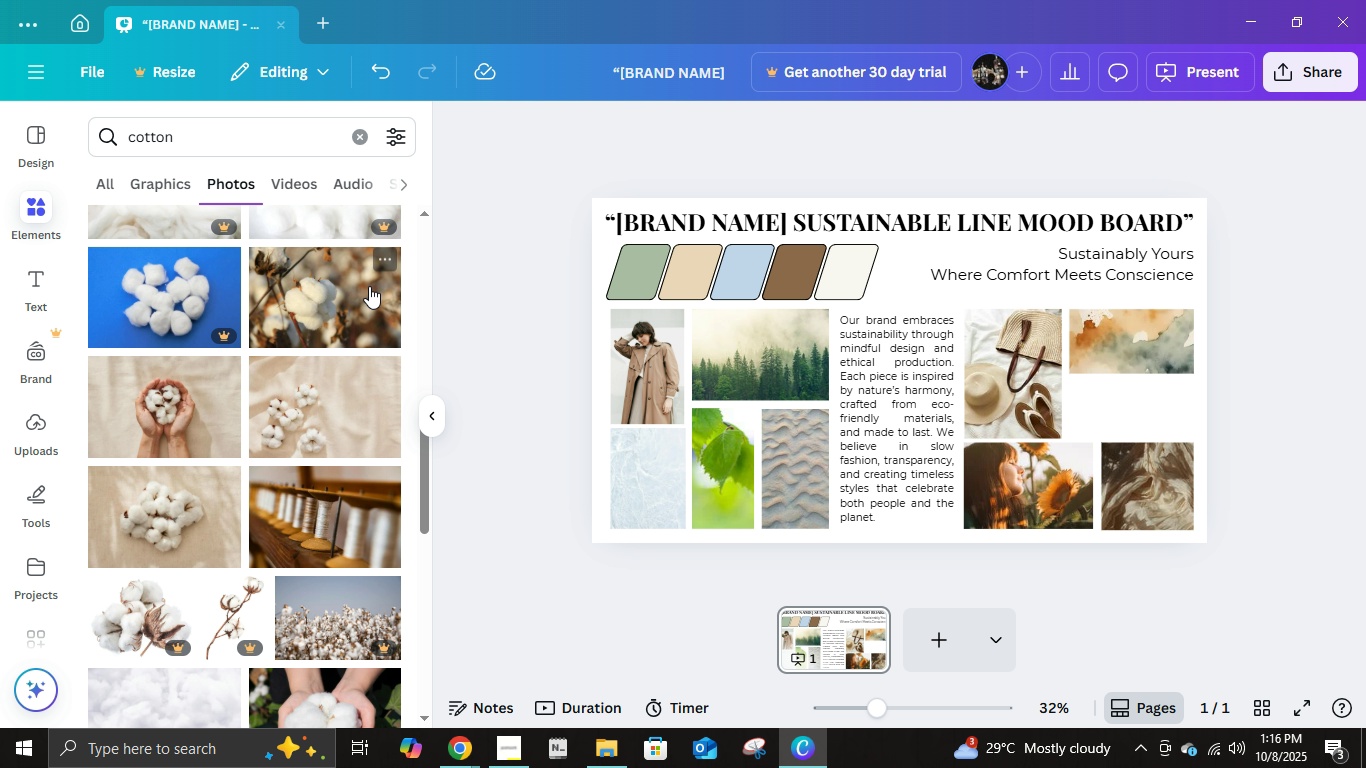 
left_click([356, 320])